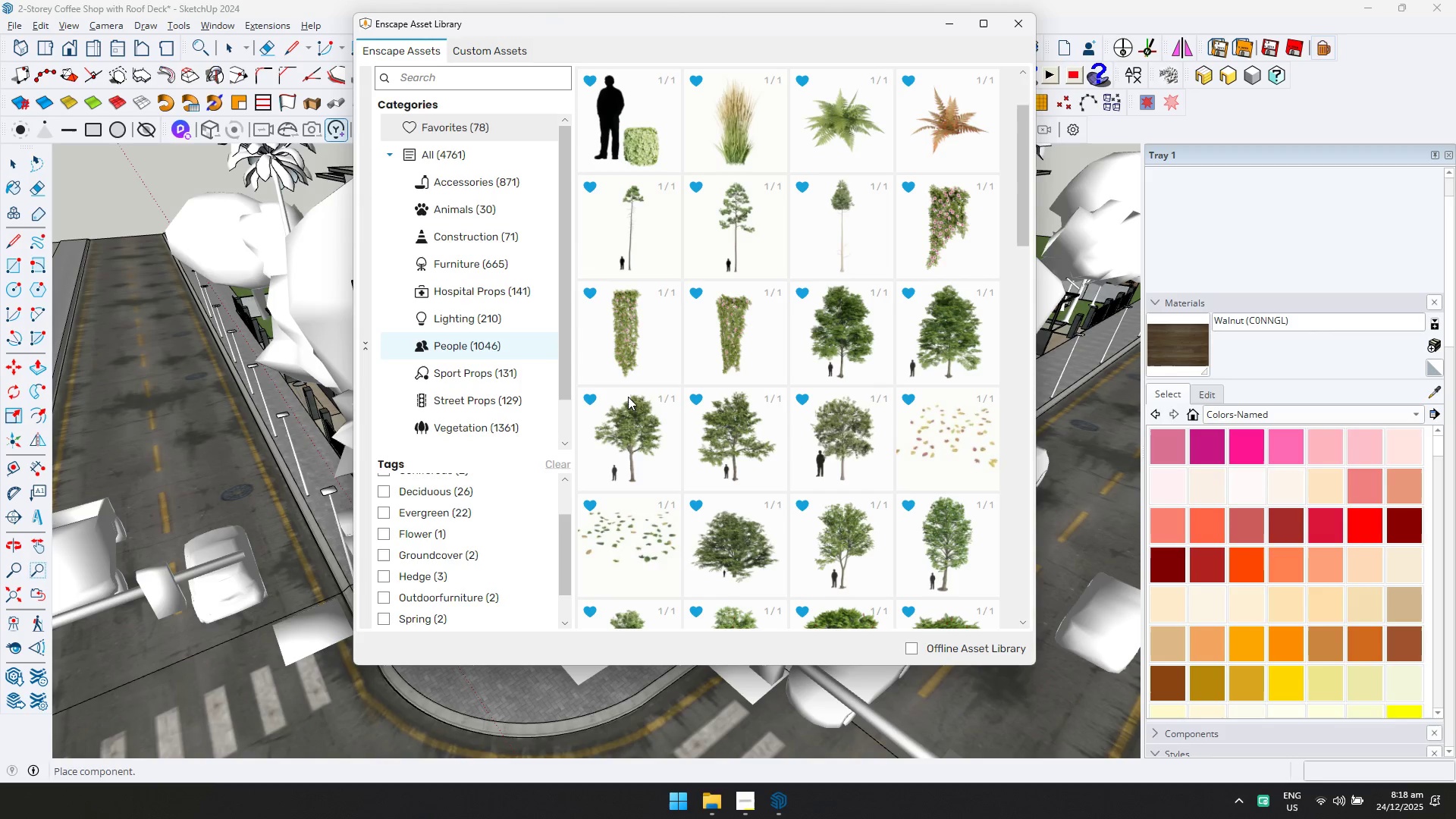 
scroll: coordinate [433, 570], scroll_direction: down, amount: 6.0
 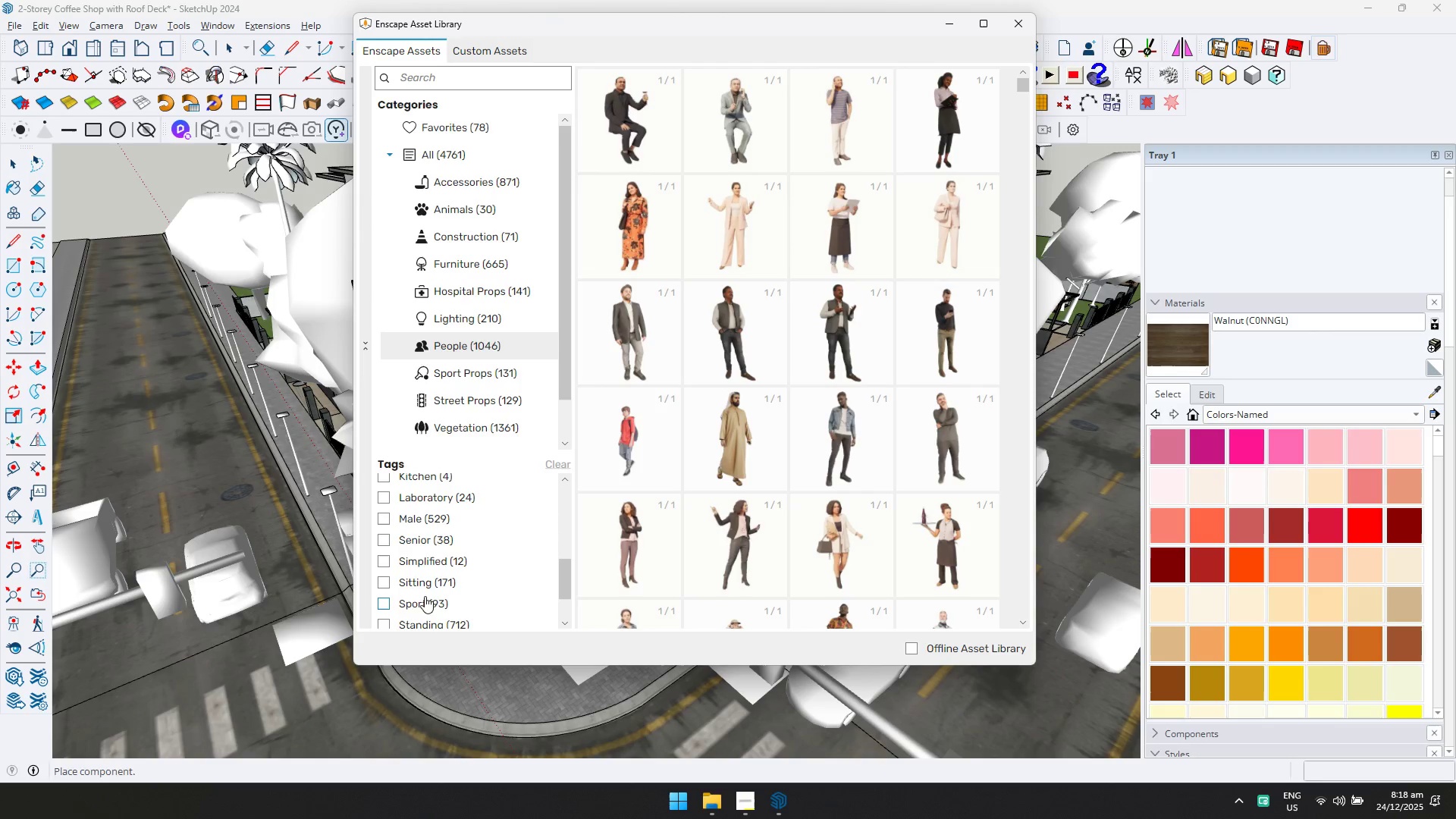 
left_click([426, 584])
 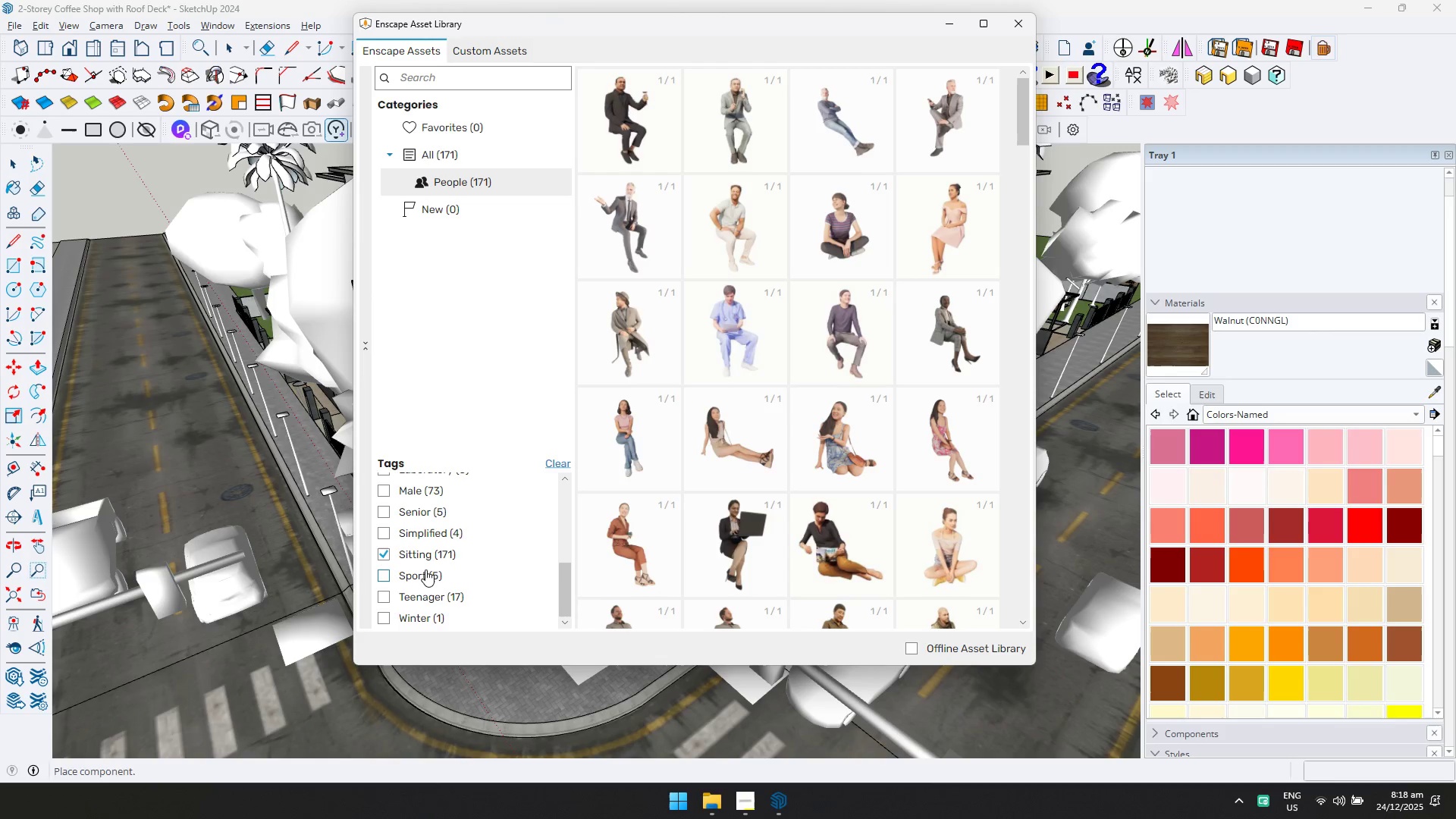 
wait(20.61)
 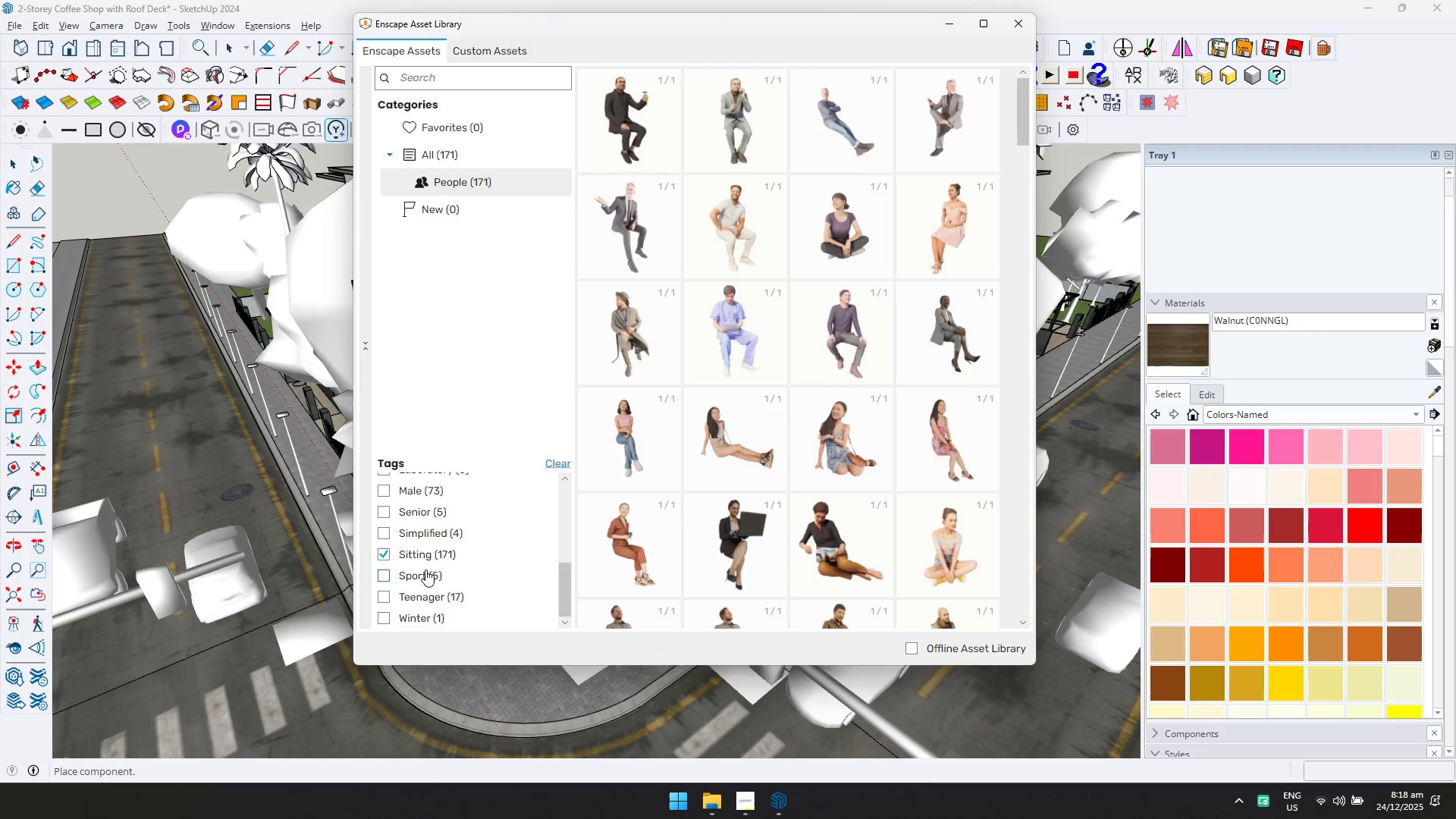 
scroll: coordinate [763, 412], scroll_direction: down, amount: 10.0
 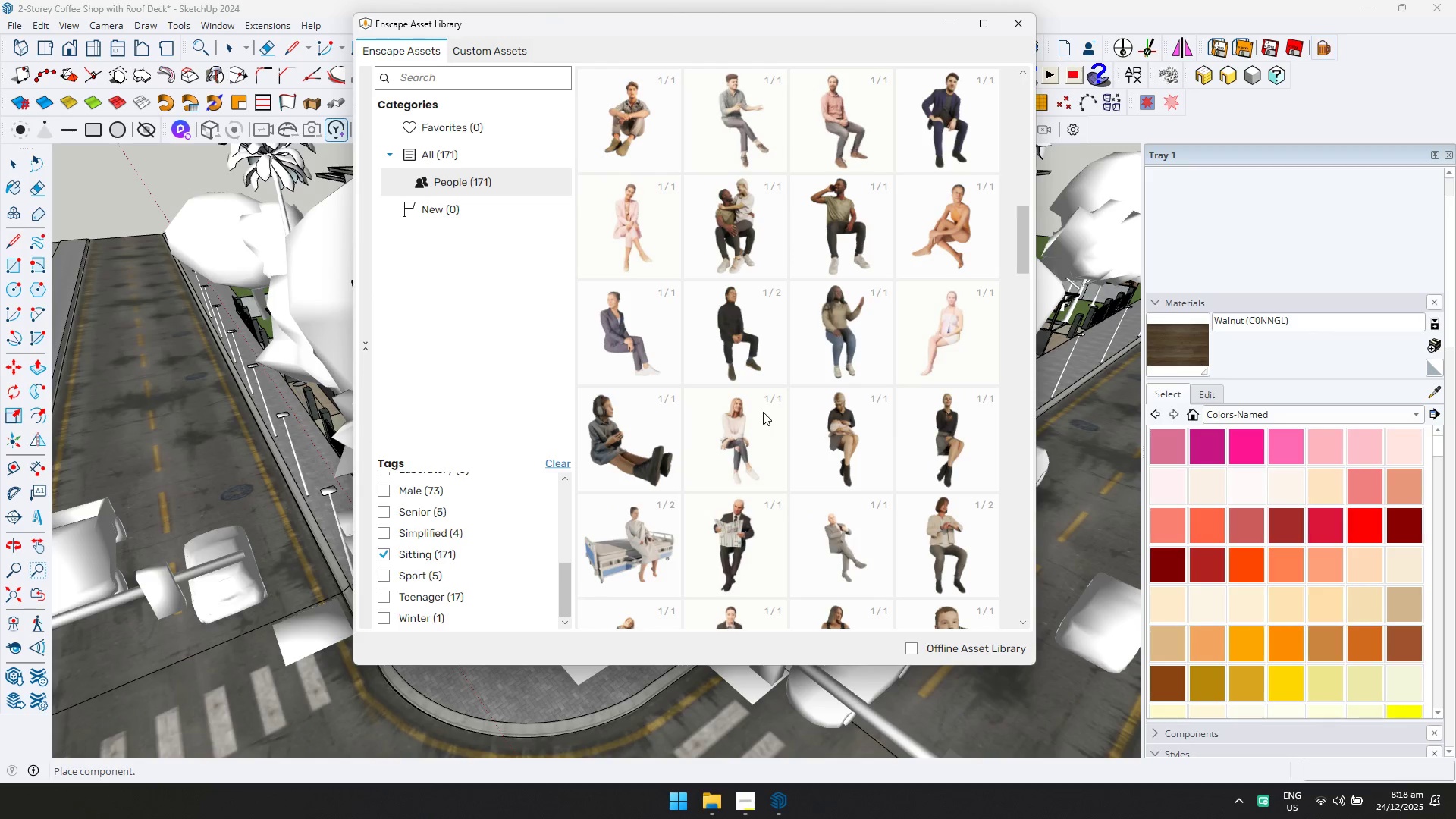 
scroll: coordinate [763, 412], scroll_direction: up, amount: 4.0
 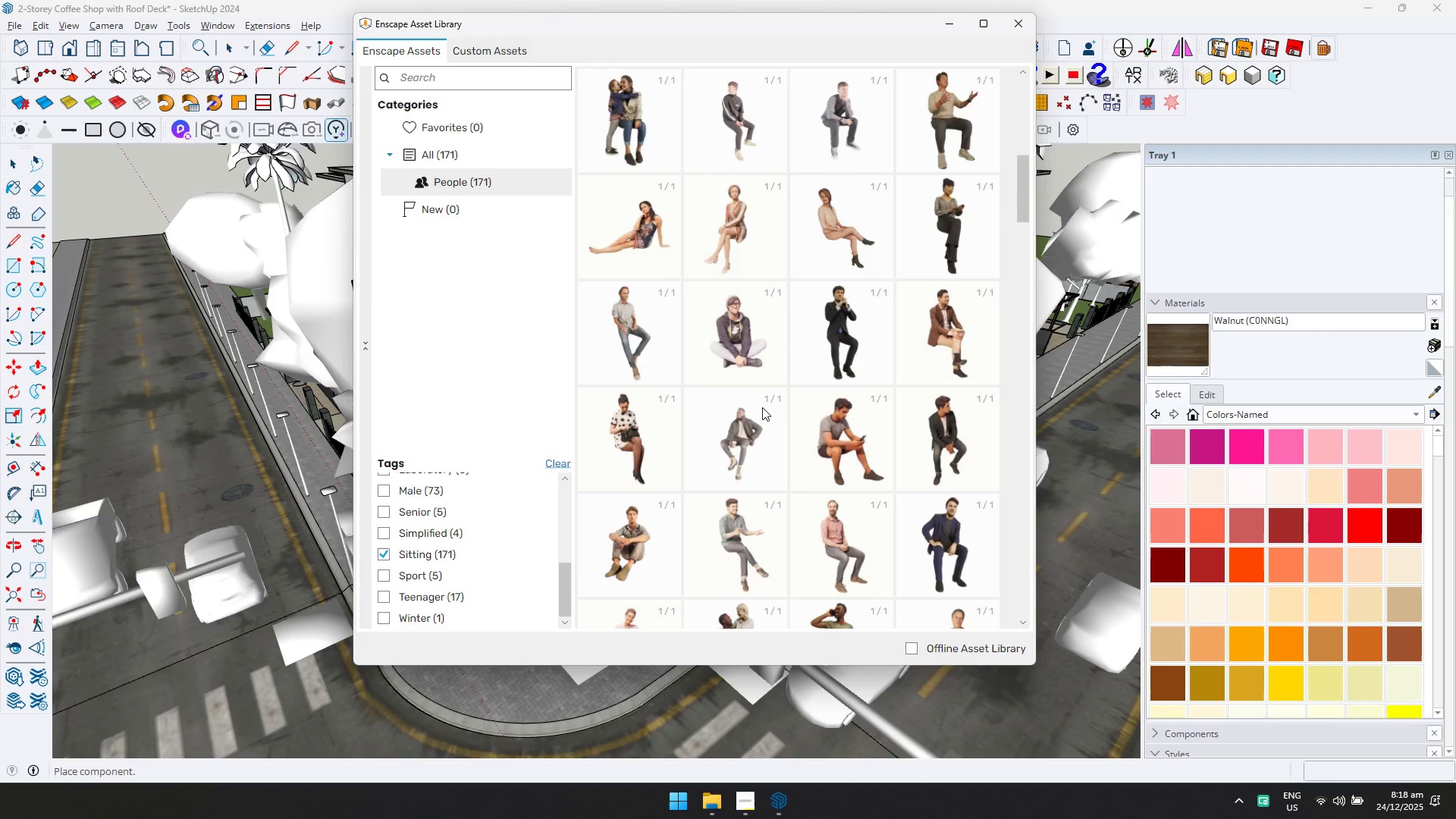 
scroll: coordinate [876, 425], scroll_direction: down, amount: 1.0
 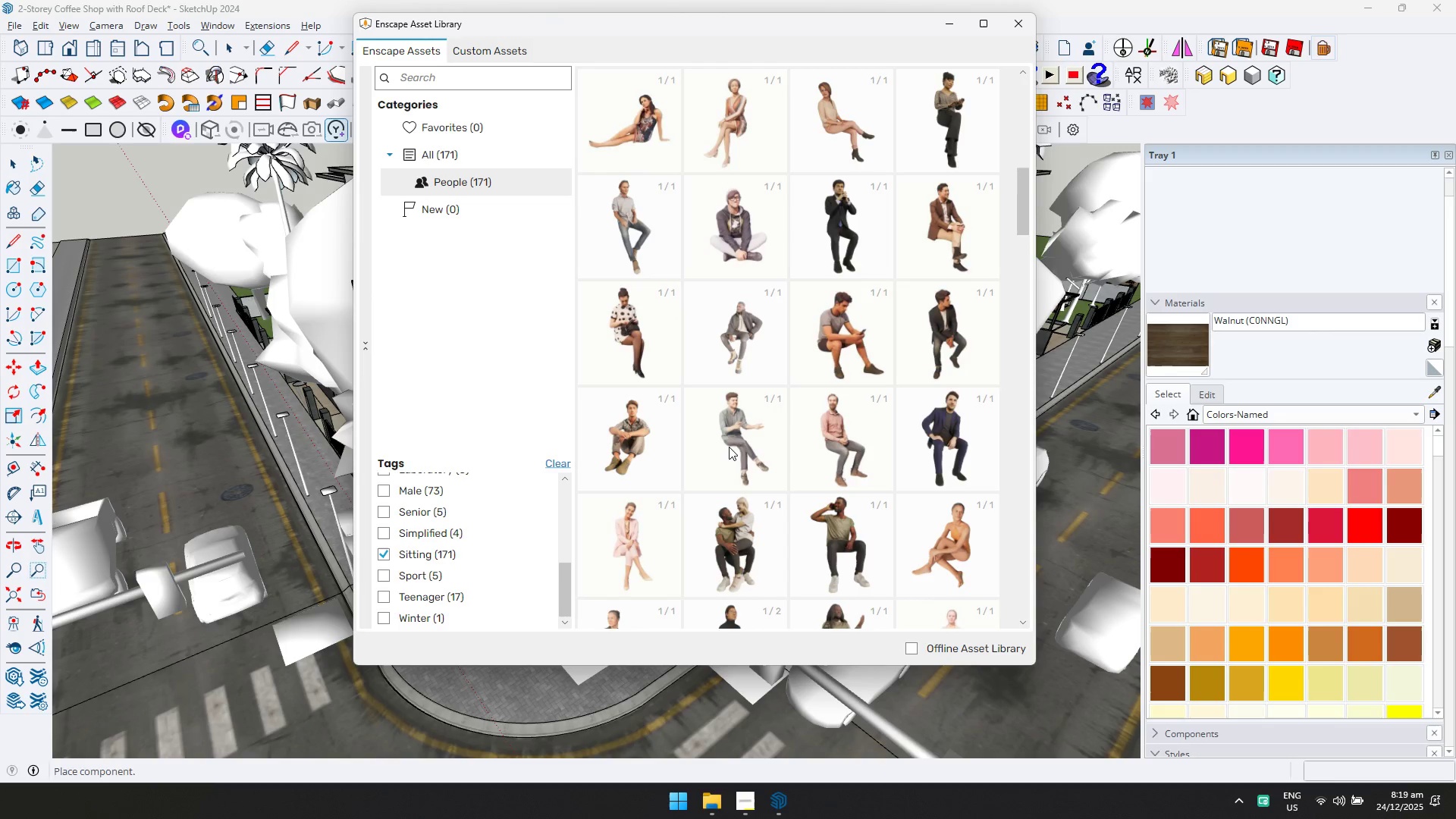 
left_click([733, 440])
 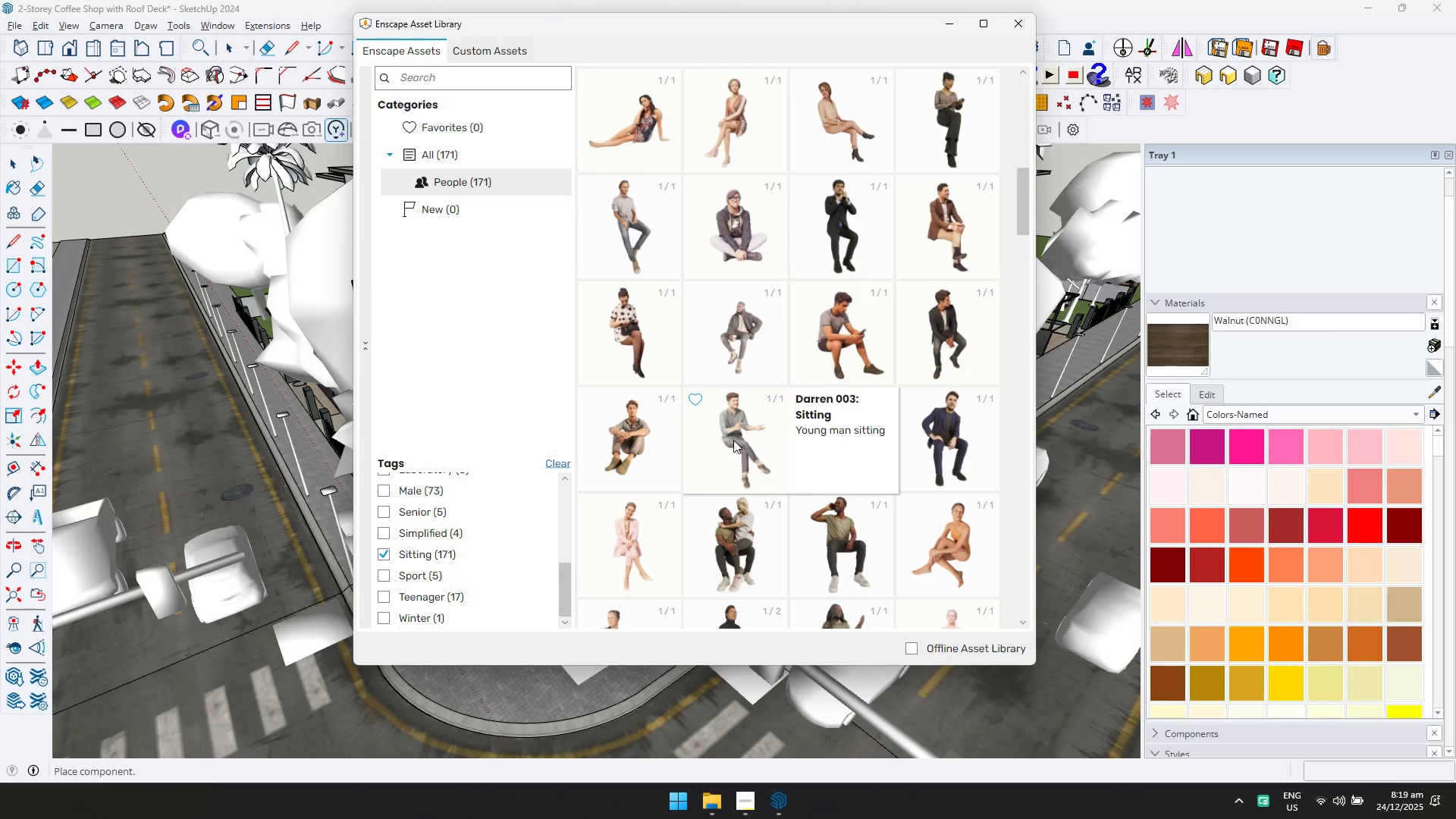 
left_click([733, 440])
 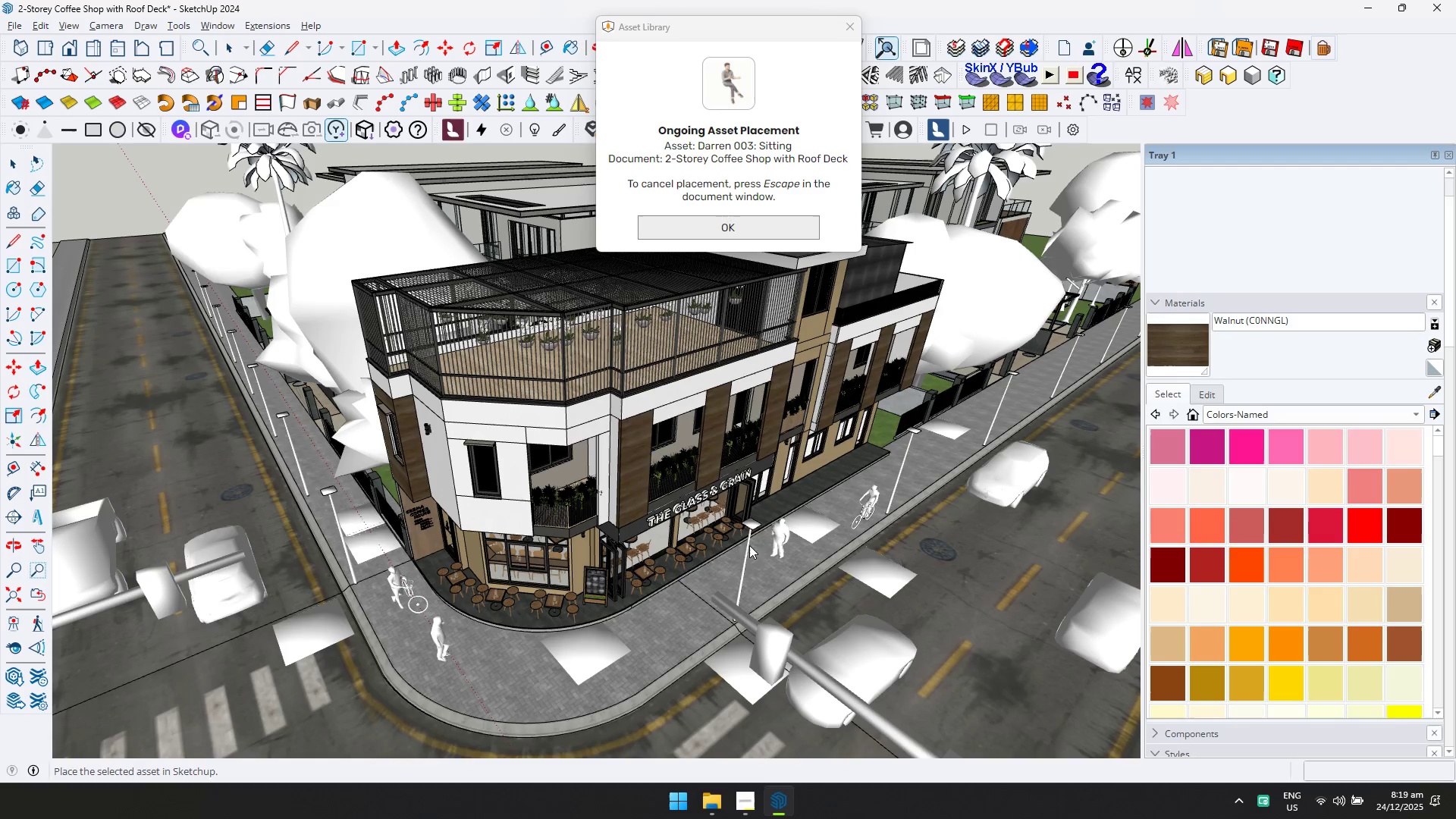 
scroll: coordinate [726, 559], scroll_direction: up, amount: 1.0
 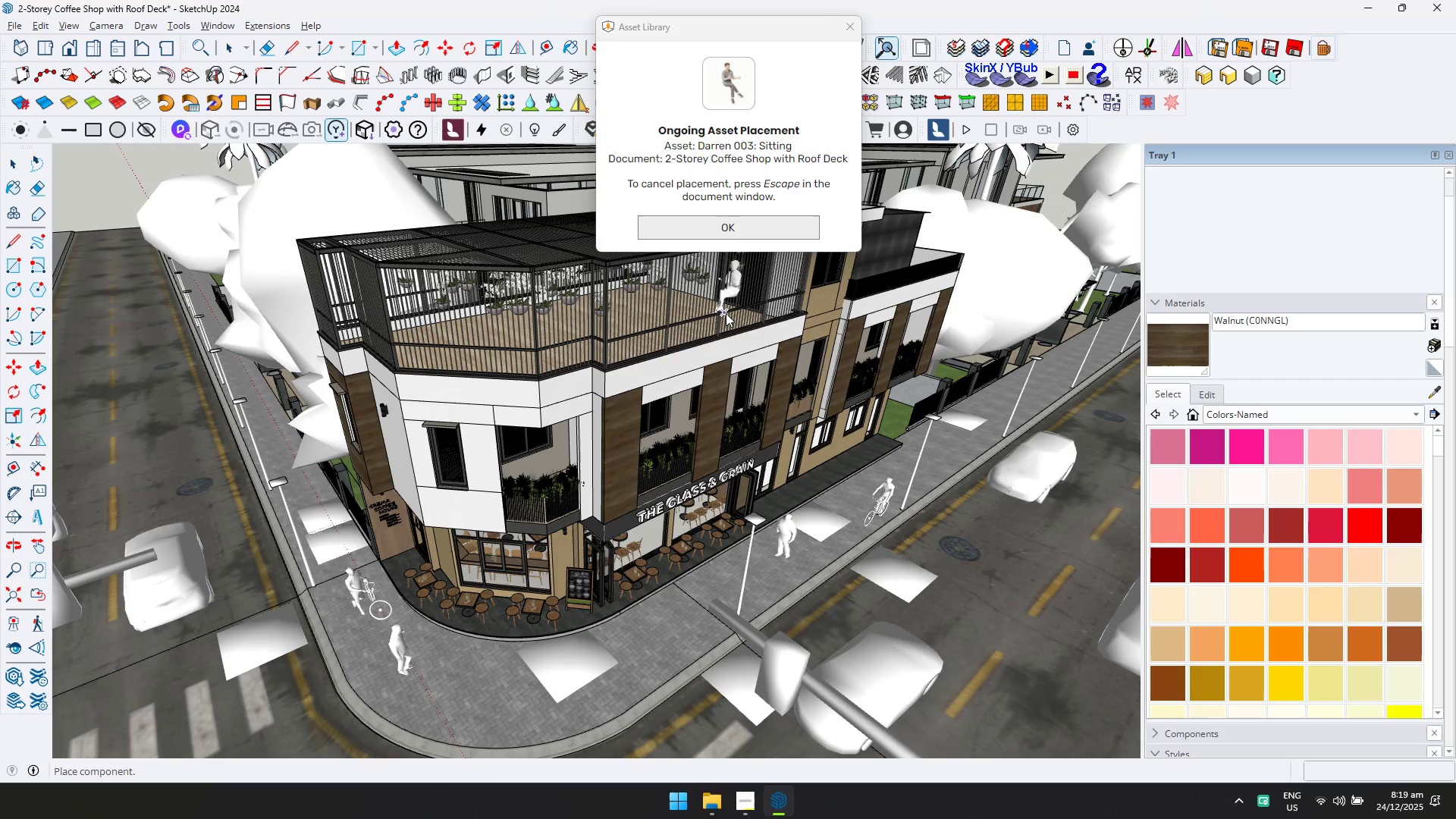 
wait(5.32)
 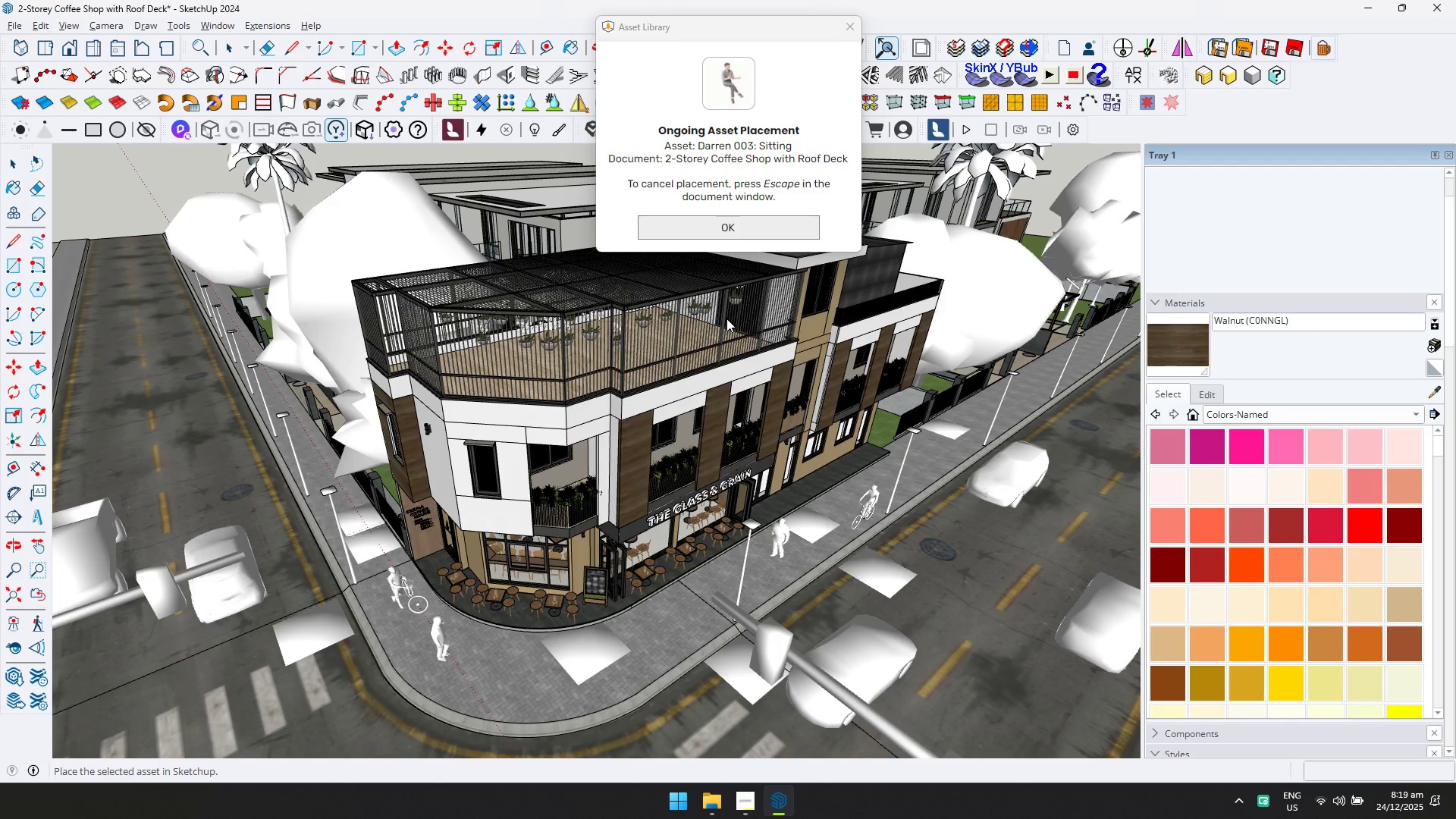 
scroll: coordinate [701, 544], scroll_direction: up, amount: 21.0
 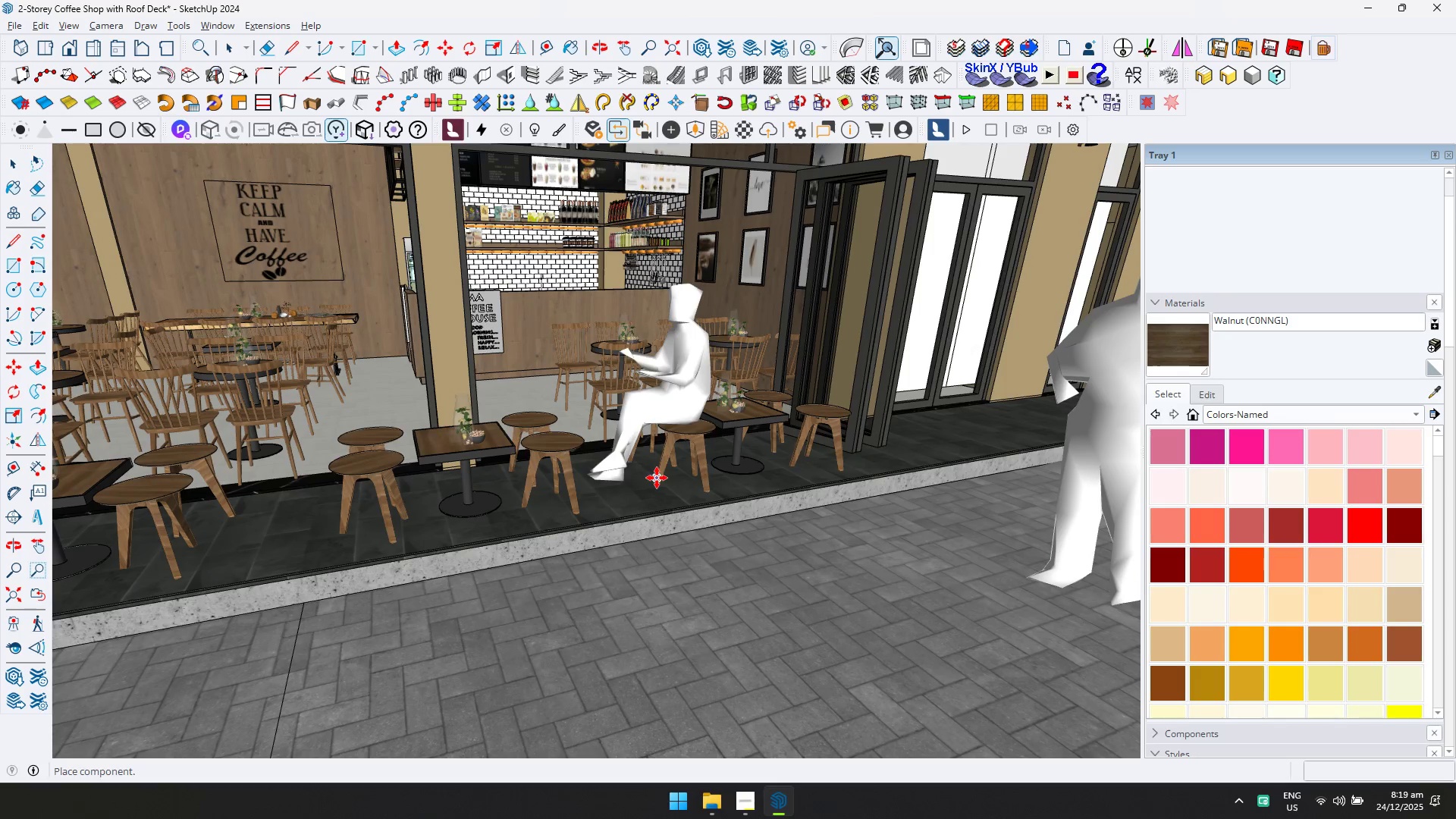 
left_click([651, 487])
 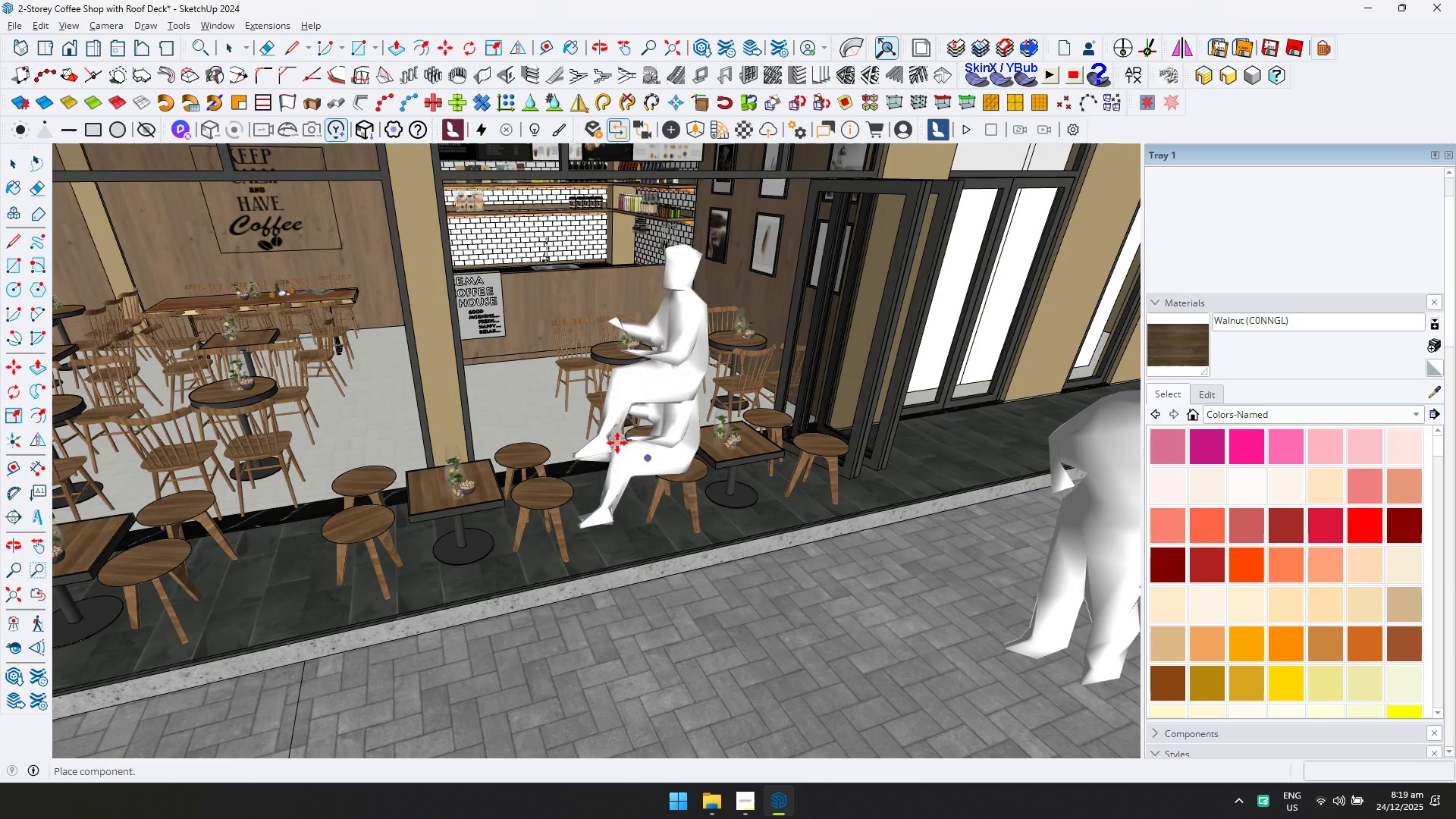 
key(Space)
 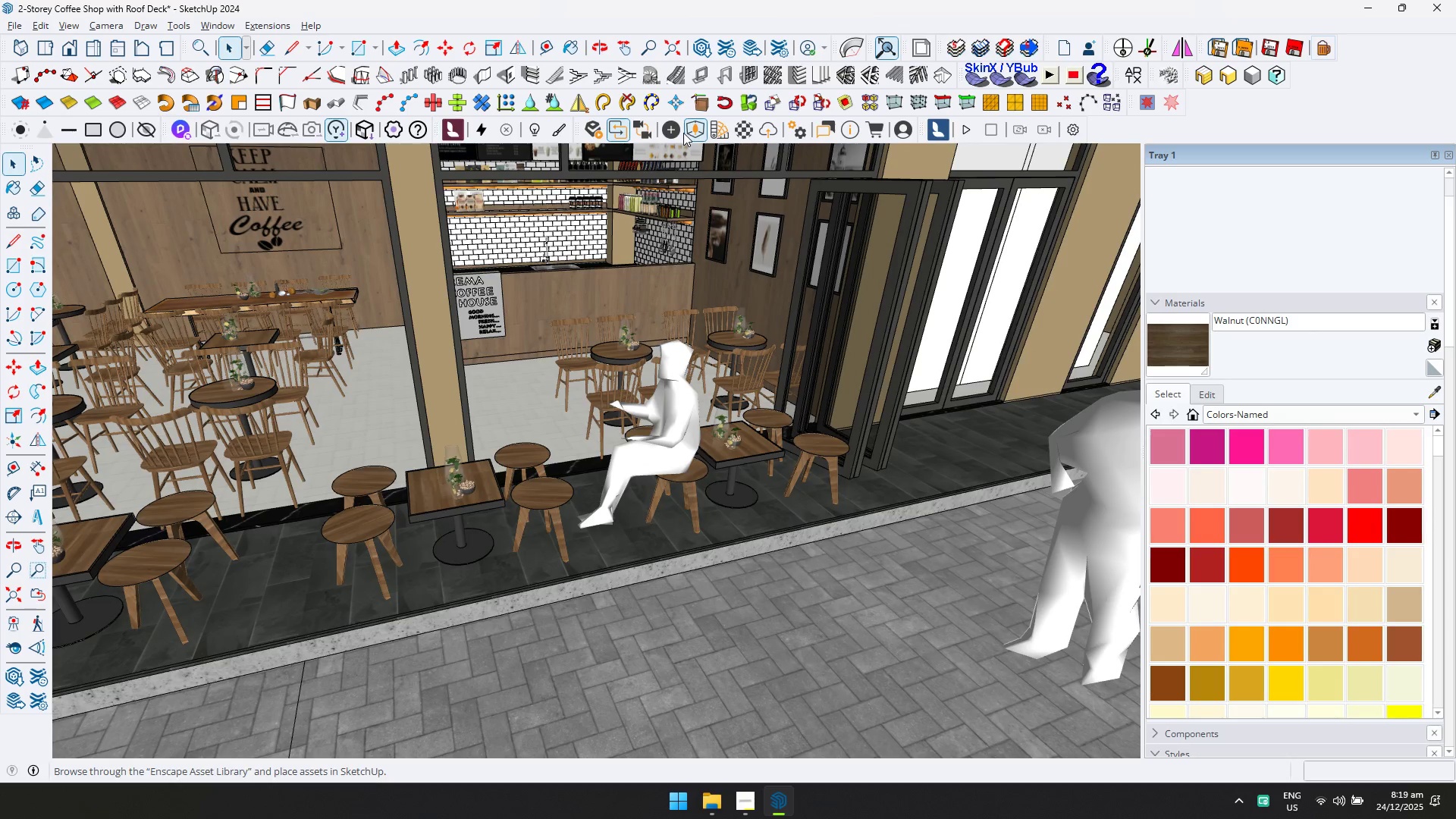 
left_click([689, 131])
 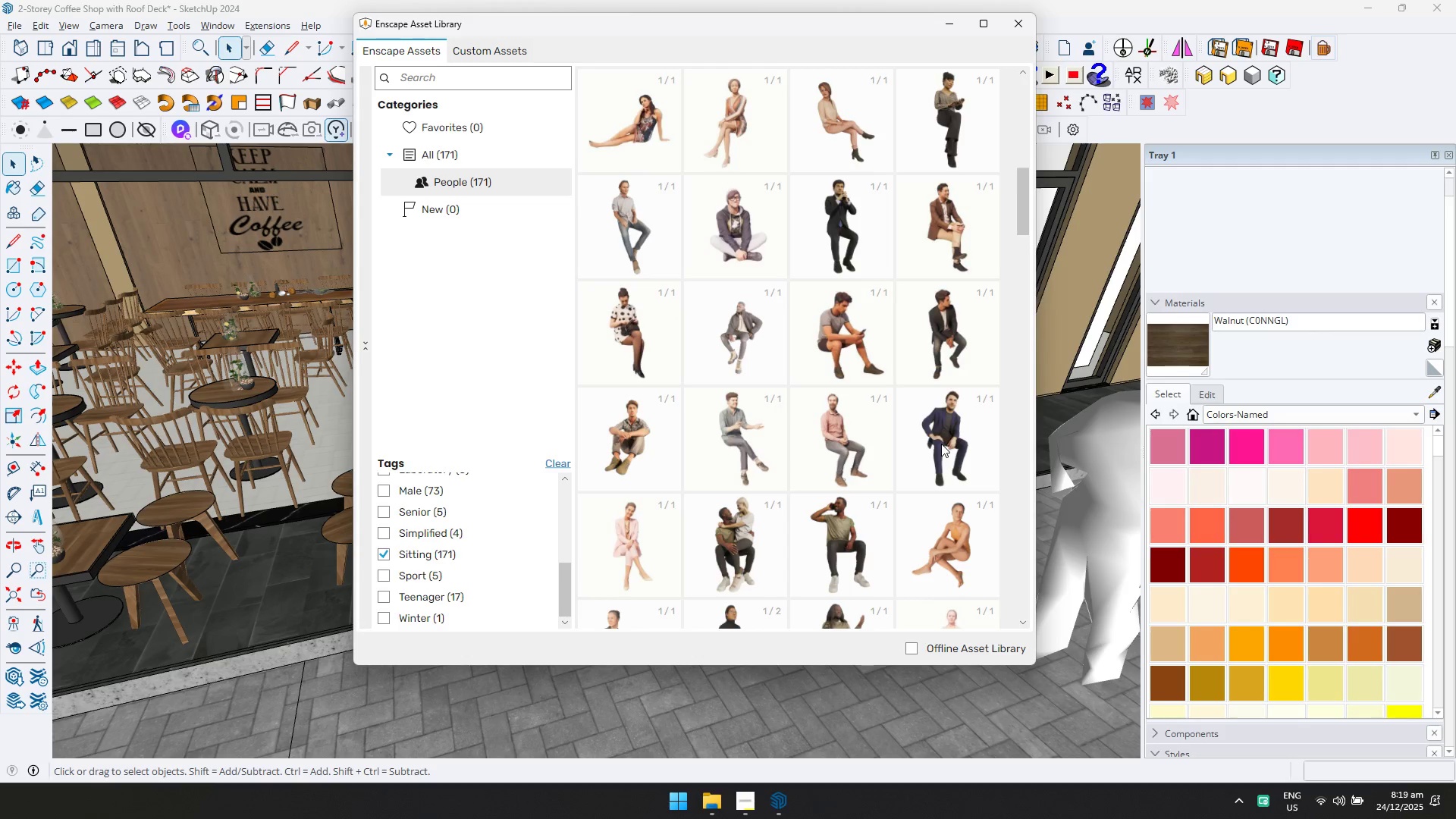 
left_click([941, 444])
 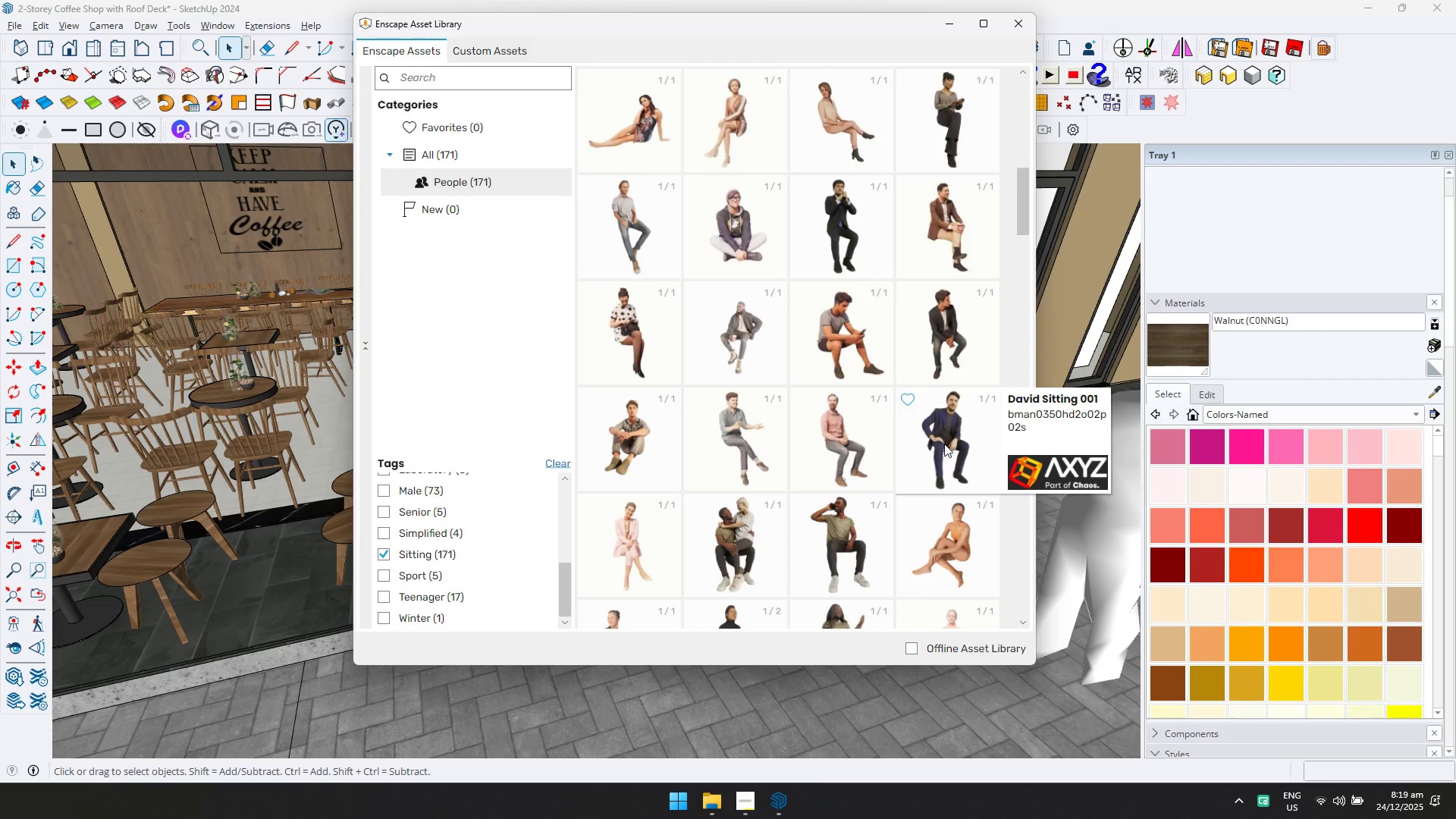 
double_click([955, 443])
 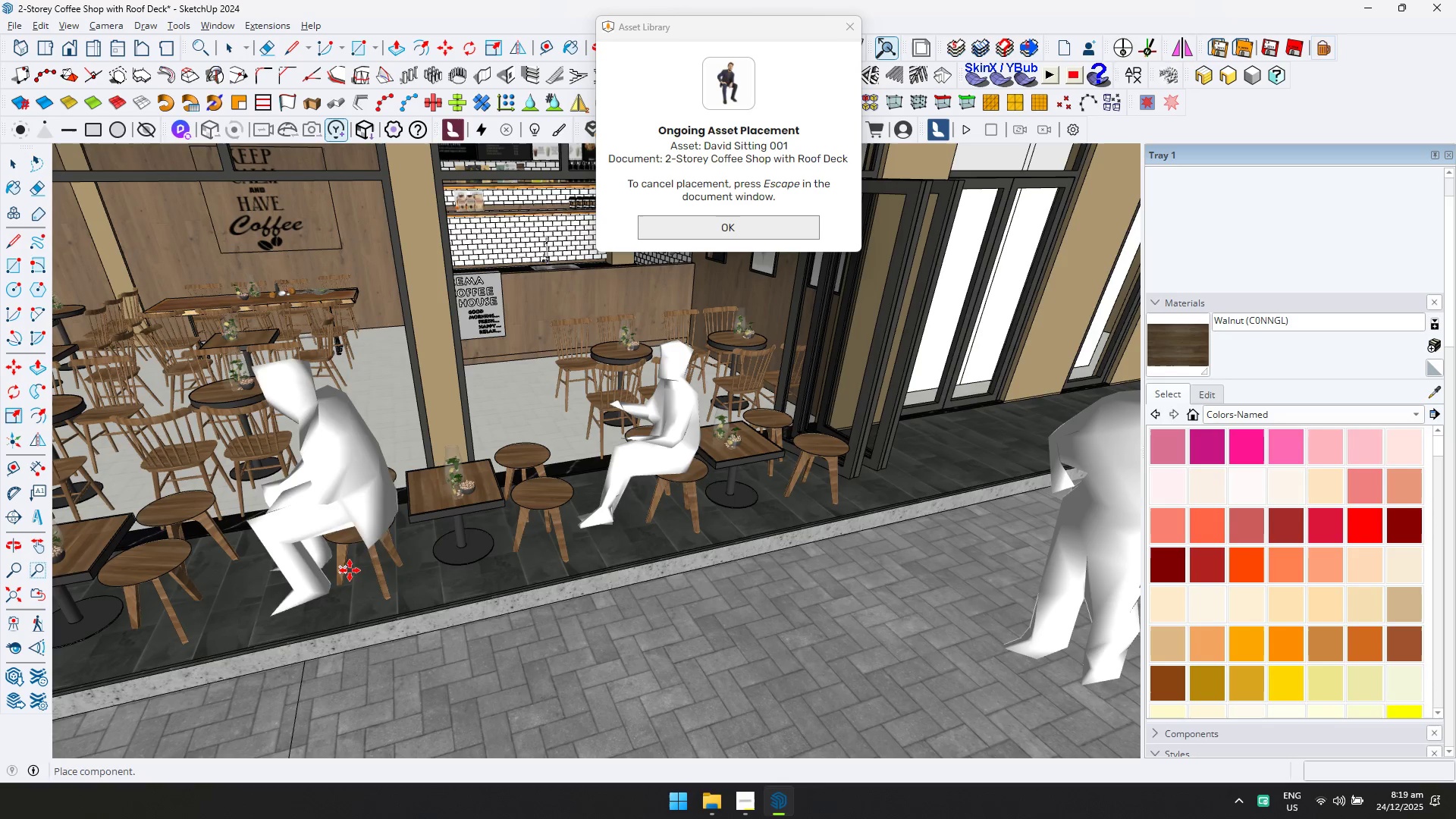 
left_click([353, 573])
 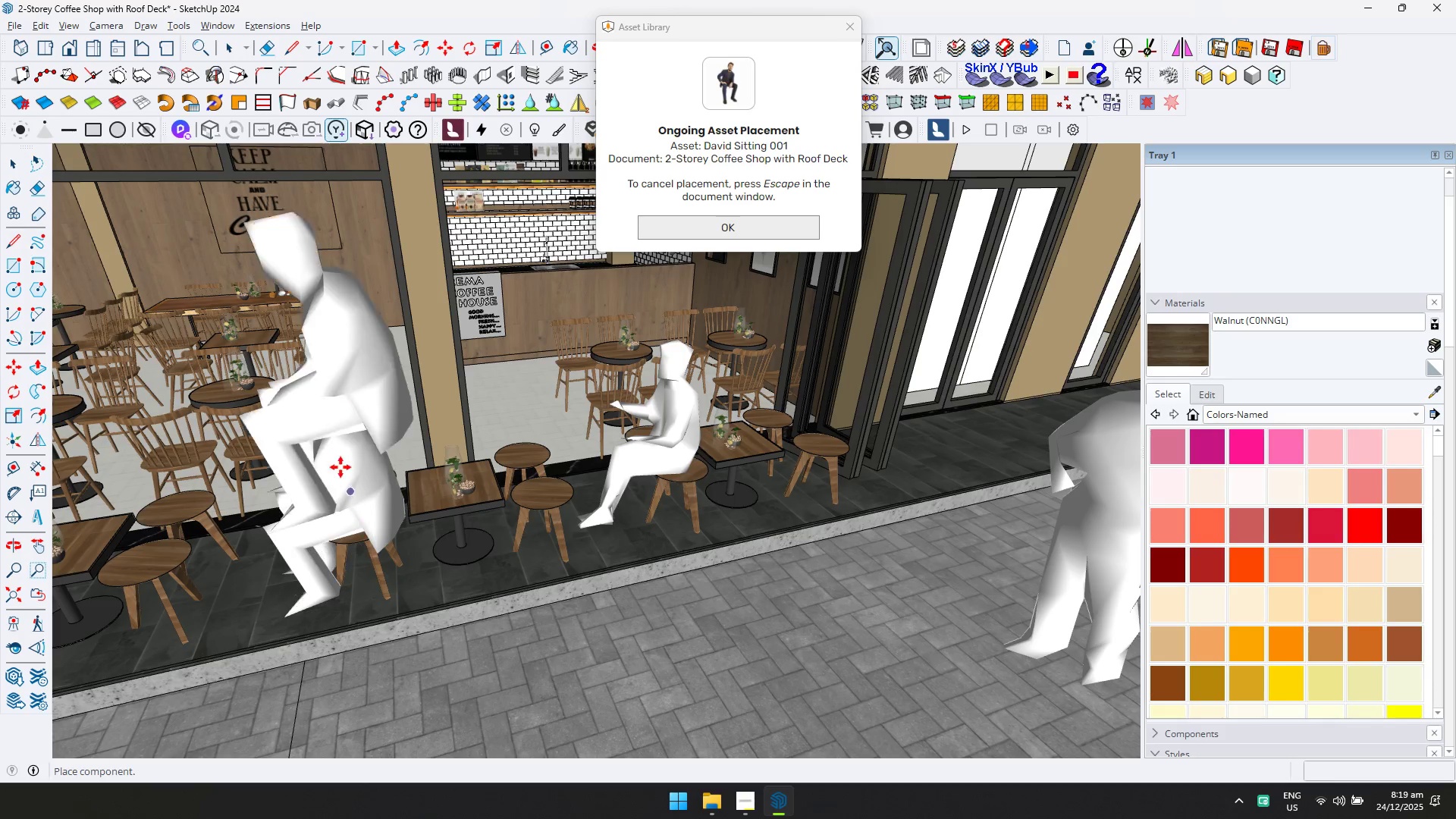 
key(Space)
 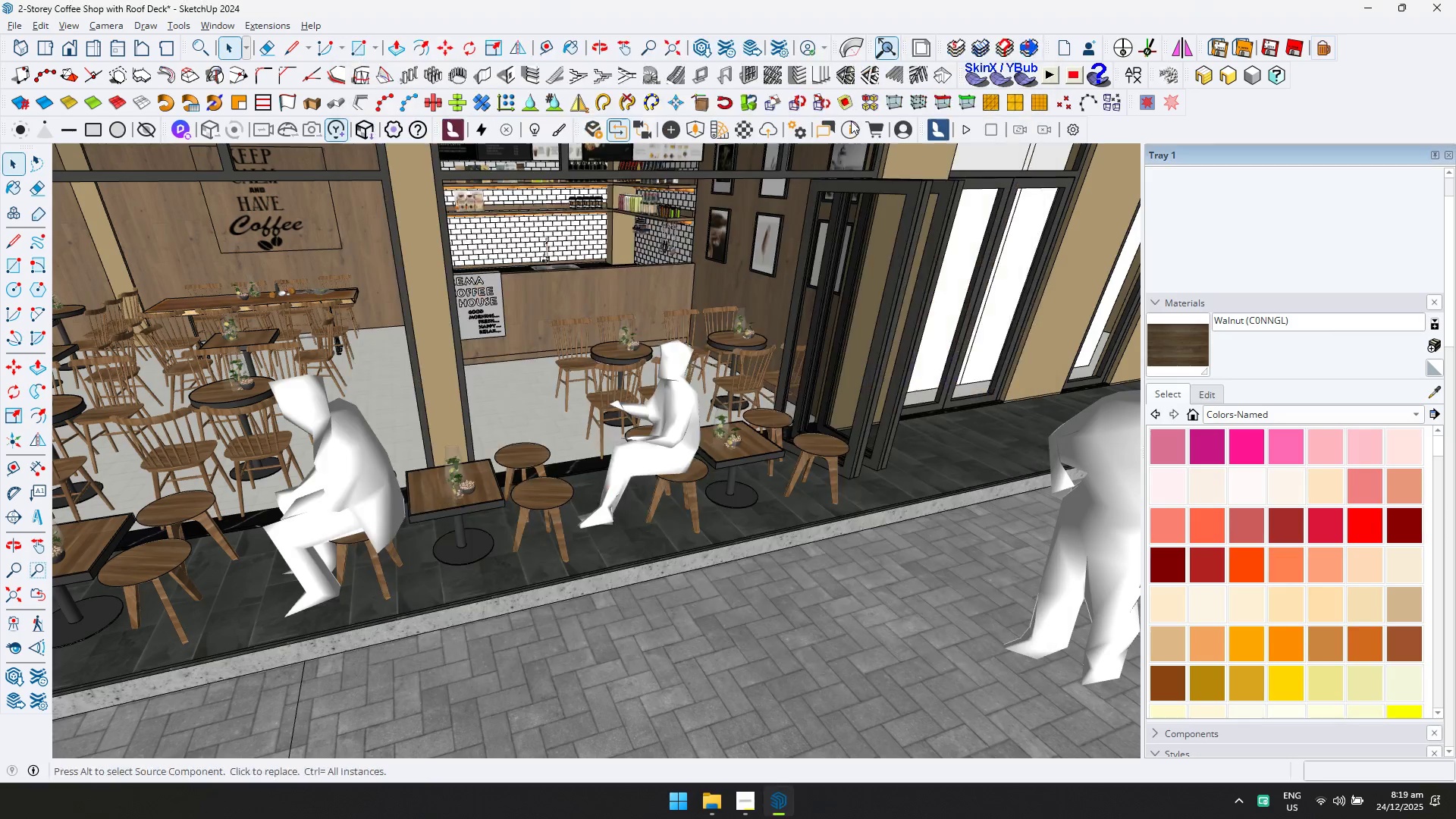 
left_click([376, 510])
 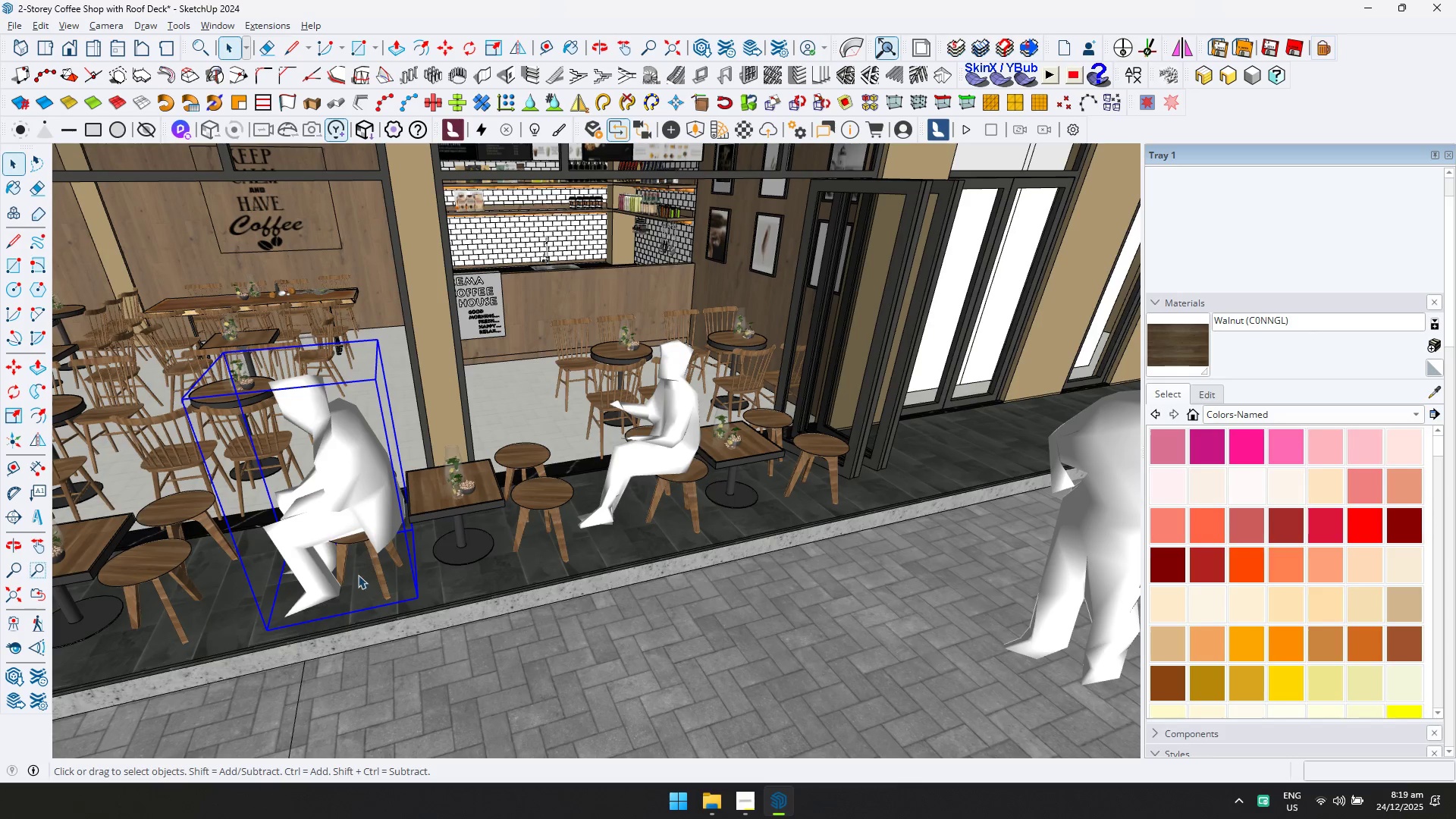 
key(Q)
 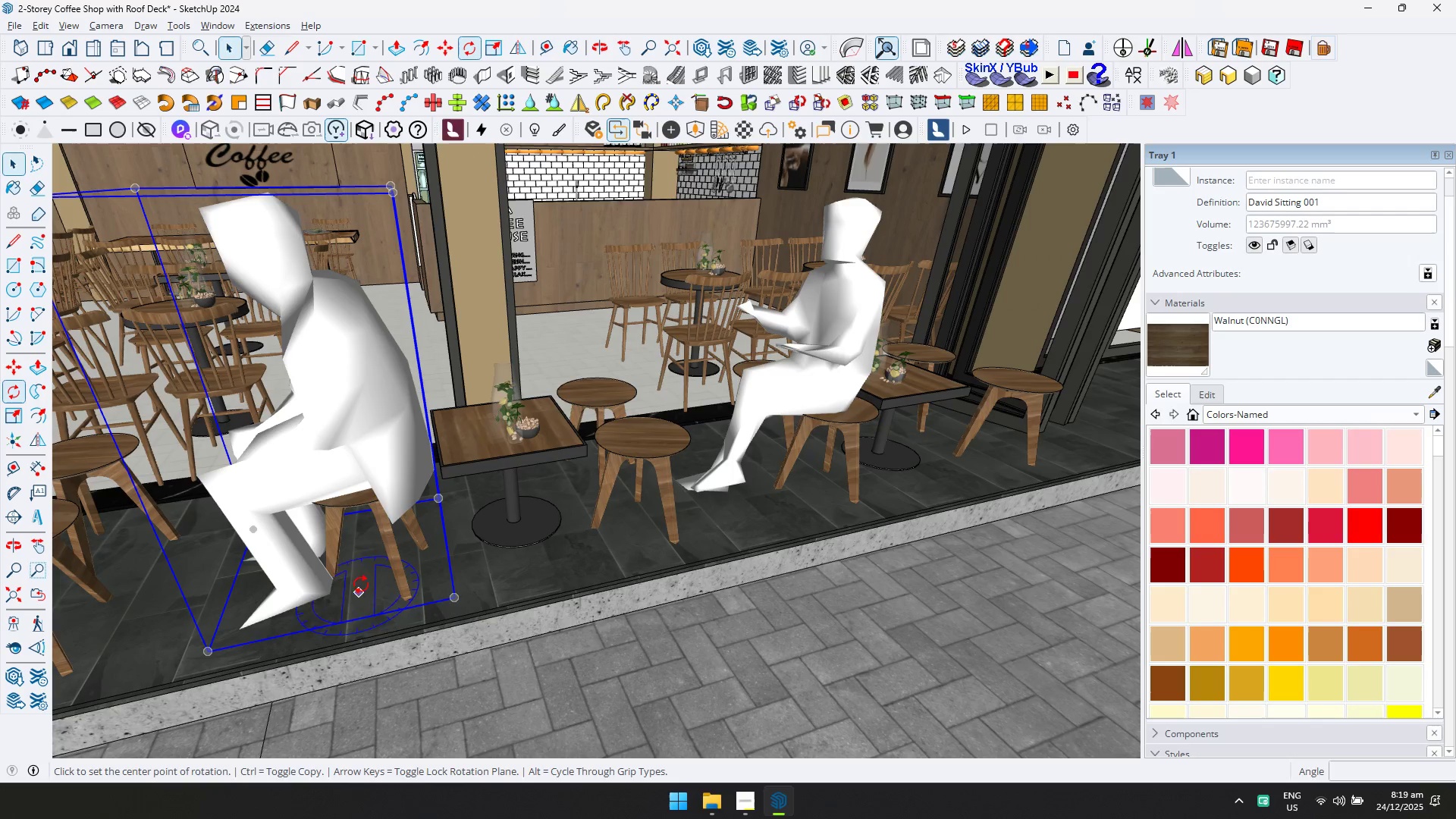 
scroll: coordinate [355, 603], scroll_direction: up, amount: 5.0
 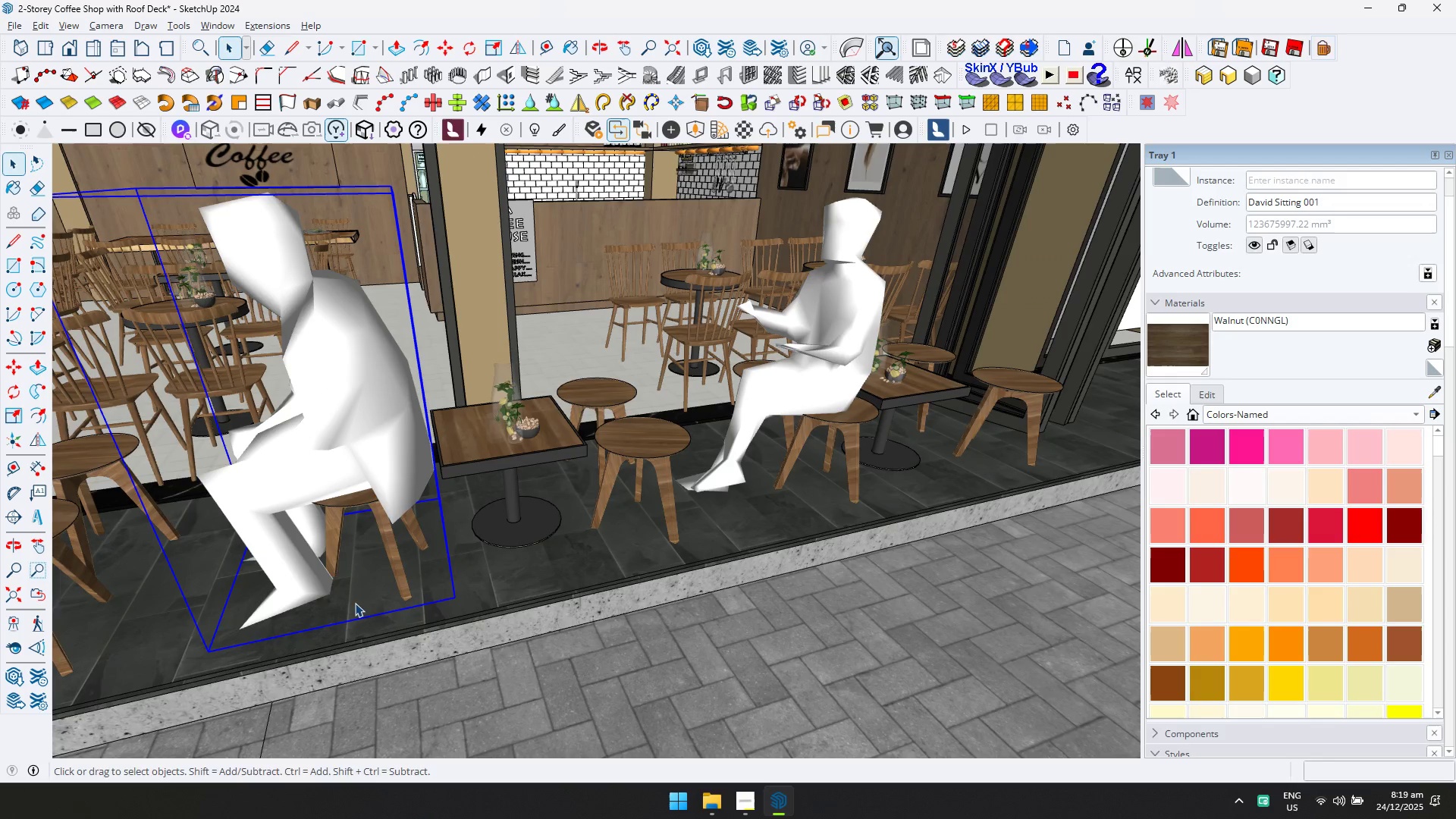 
left_click([361, 585])
 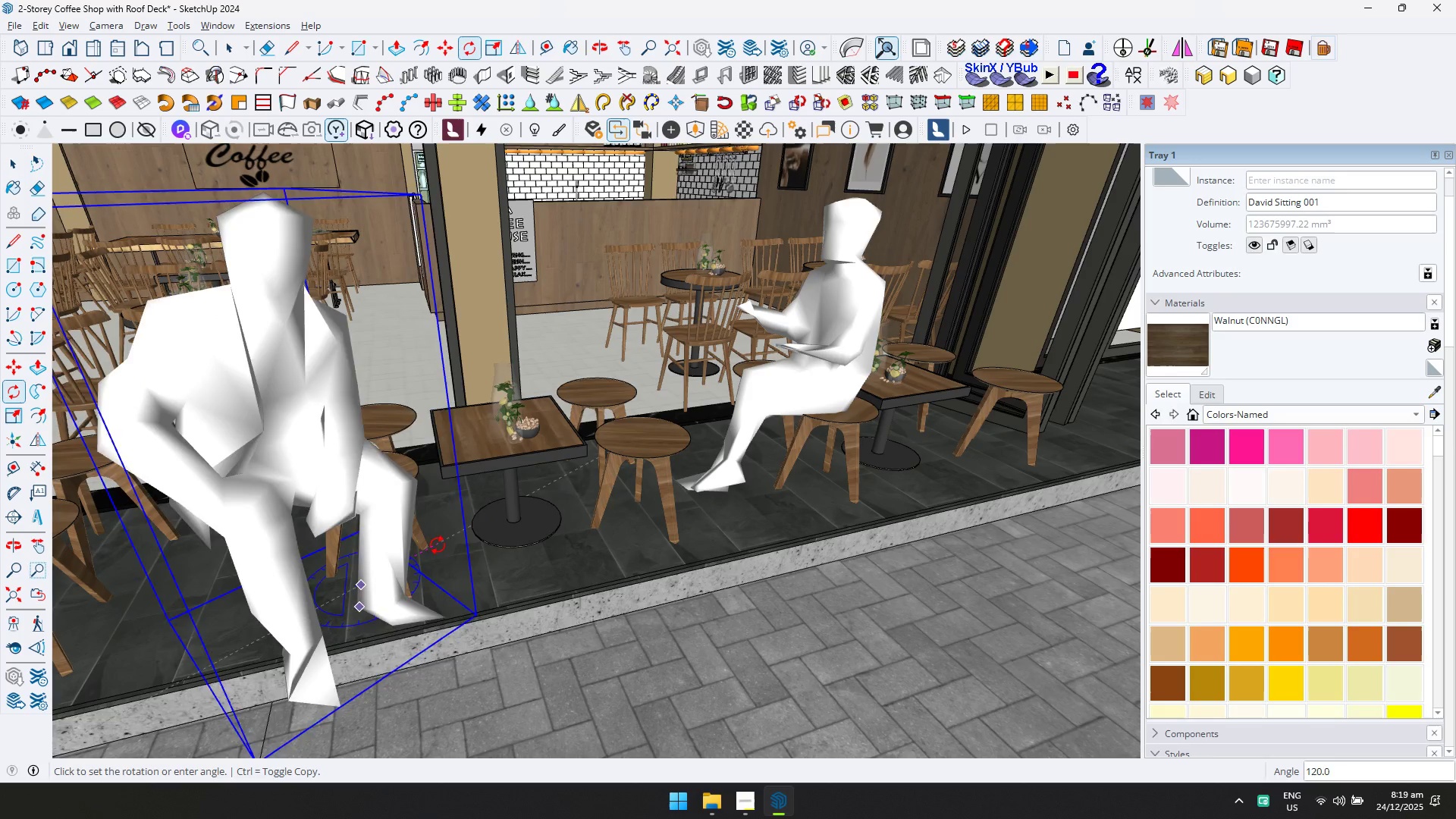 
left_click([444, 572])
 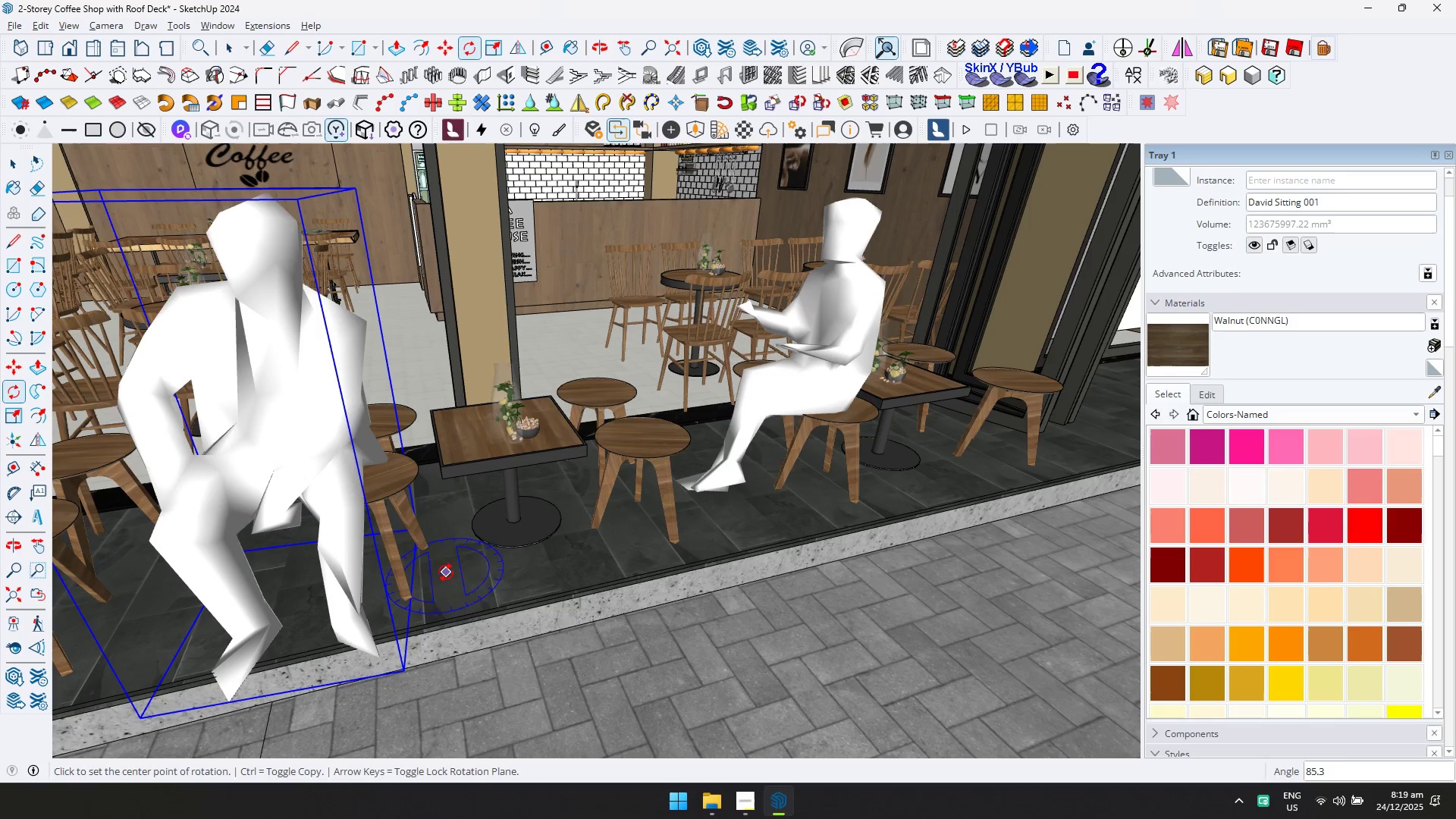 
key(M)
 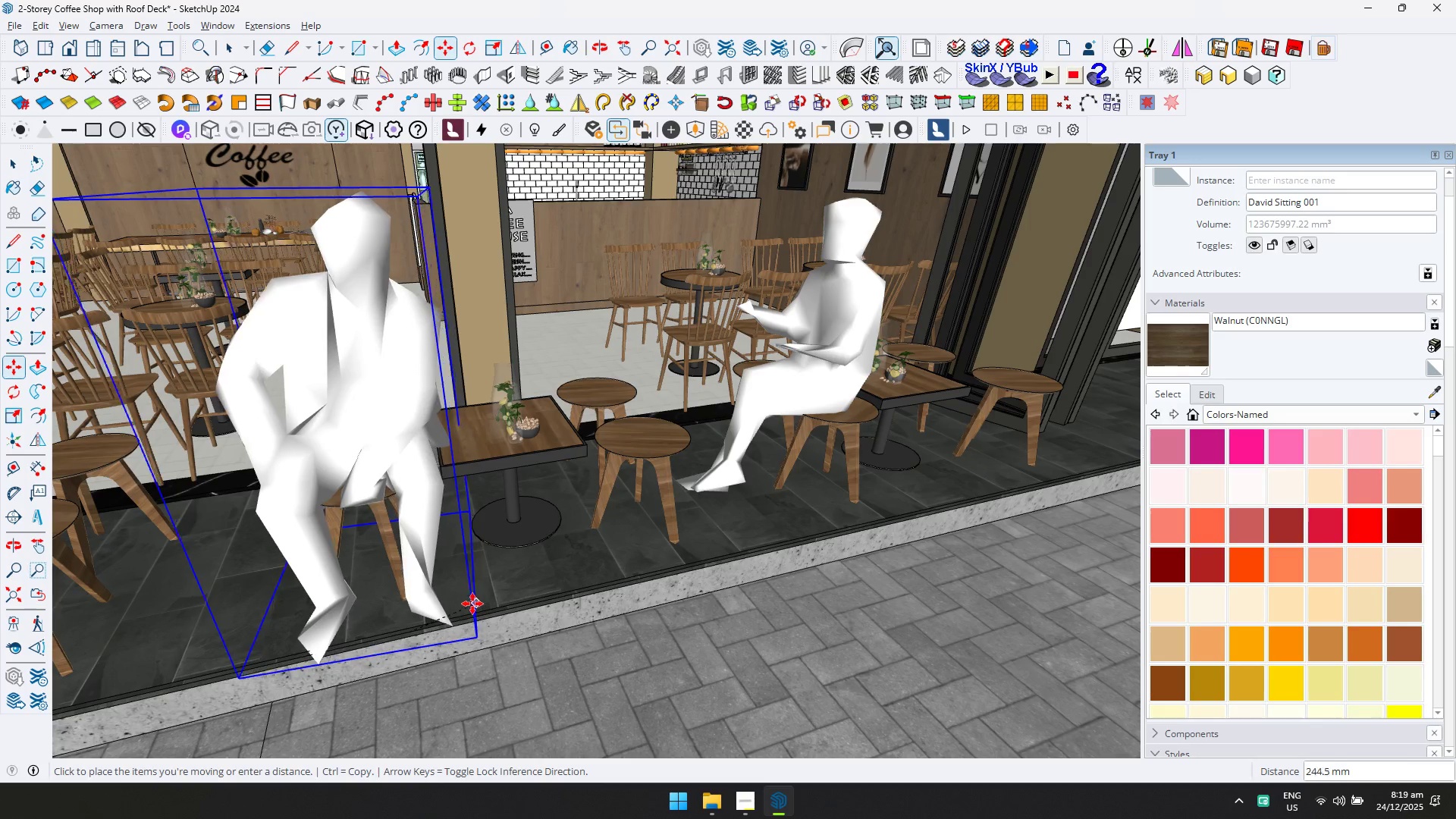 
left_click([469, 595])
 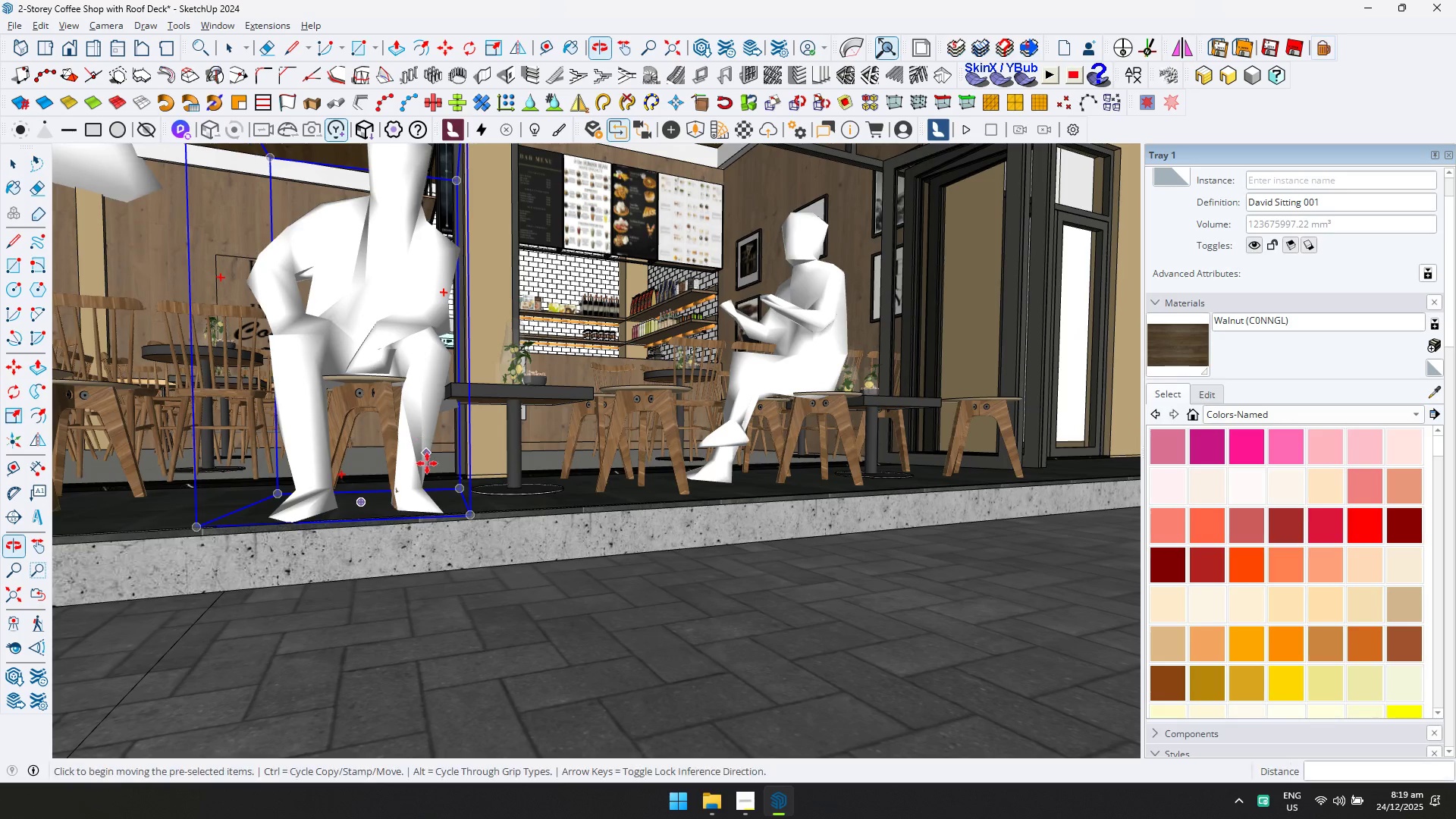 
hold_key(key=ShiftLeft, duration=0.33)
scroll: coordinate [460, 499], scroll_direction: down, amount: 27.0
 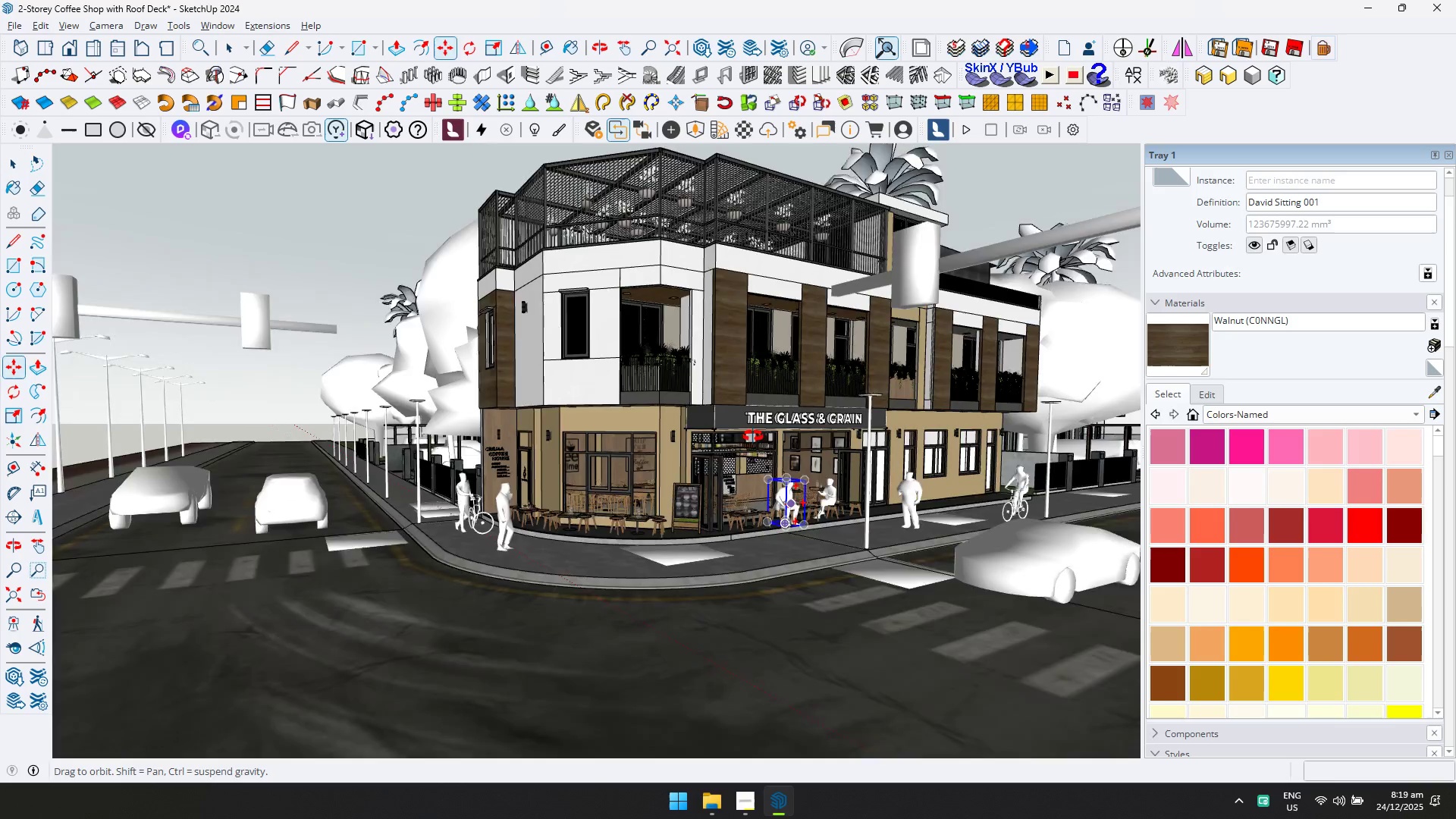 
hold_key(key=ShiftLeft, duration=0.39)
 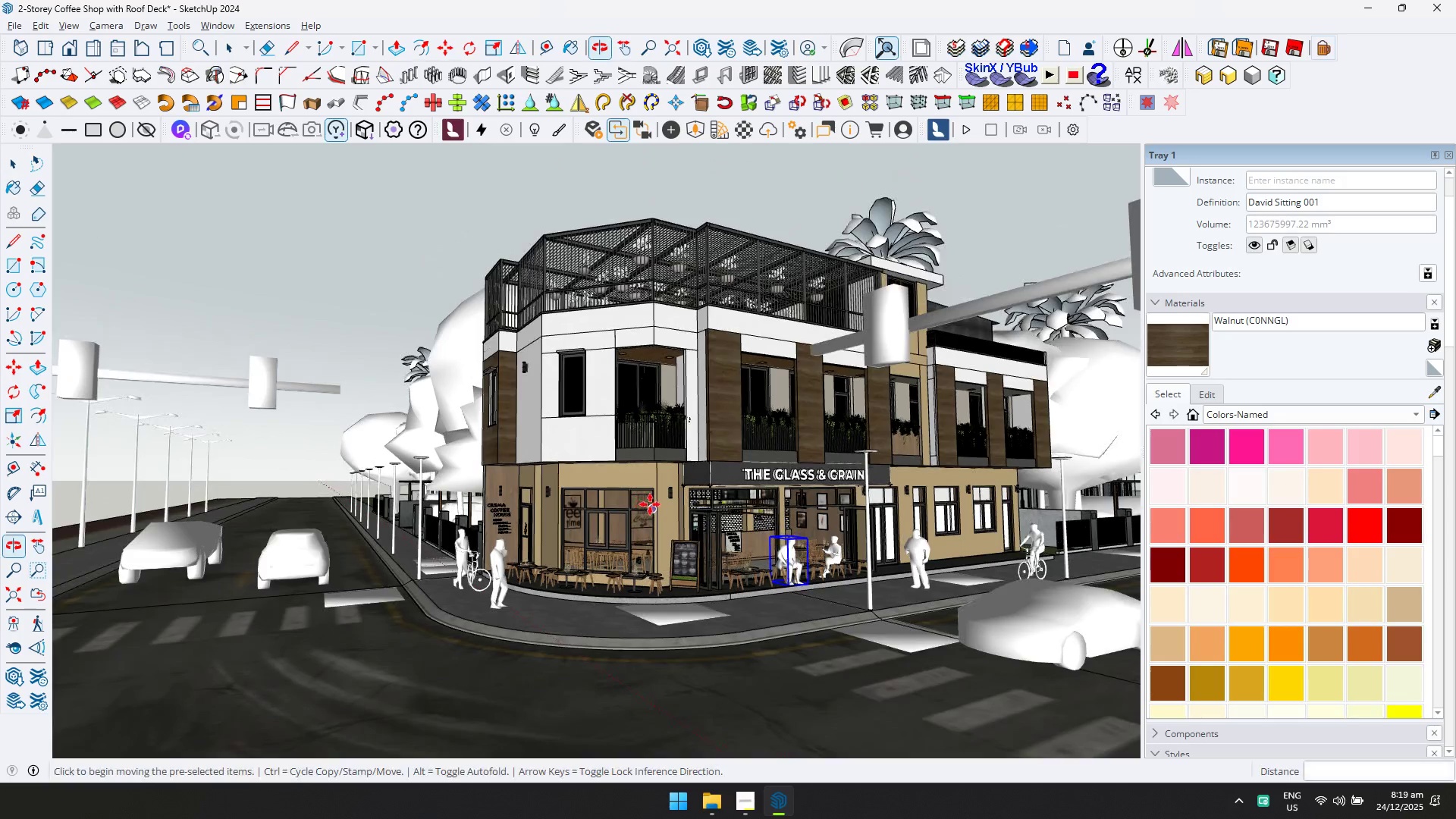 
key(Space)
 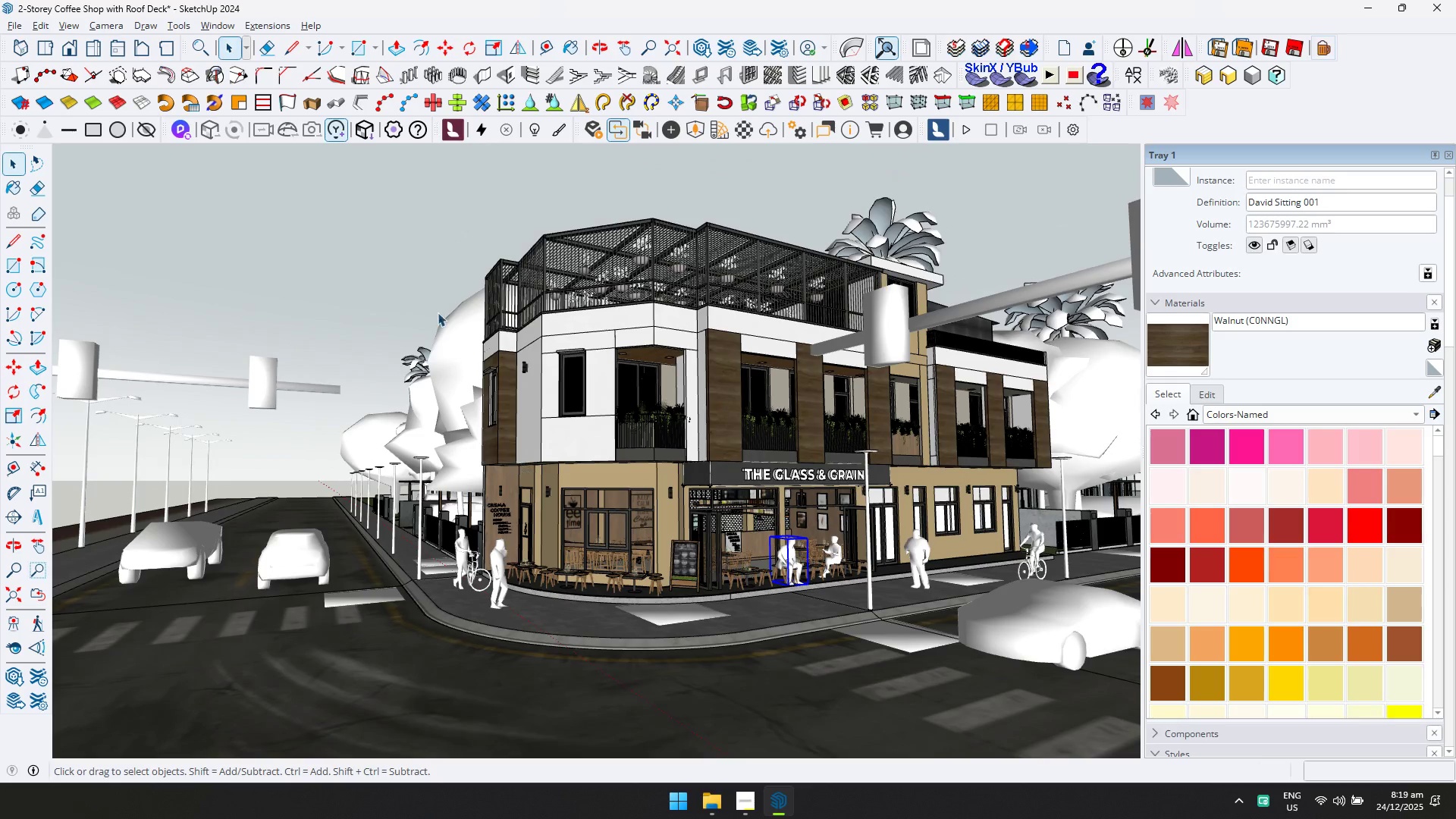 
left_click([399, 268])
 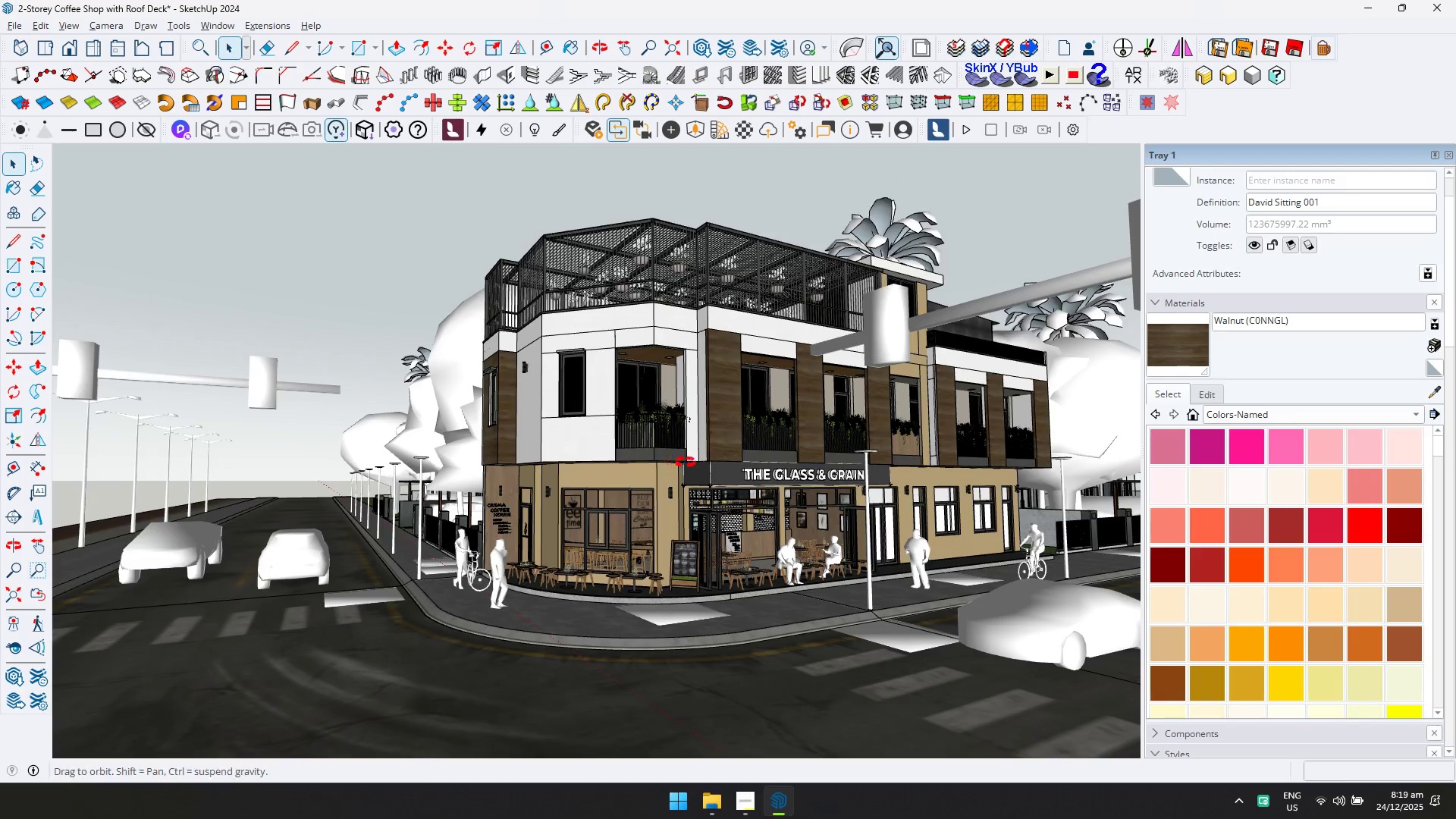 
key(Shift+ShiftLeft)
 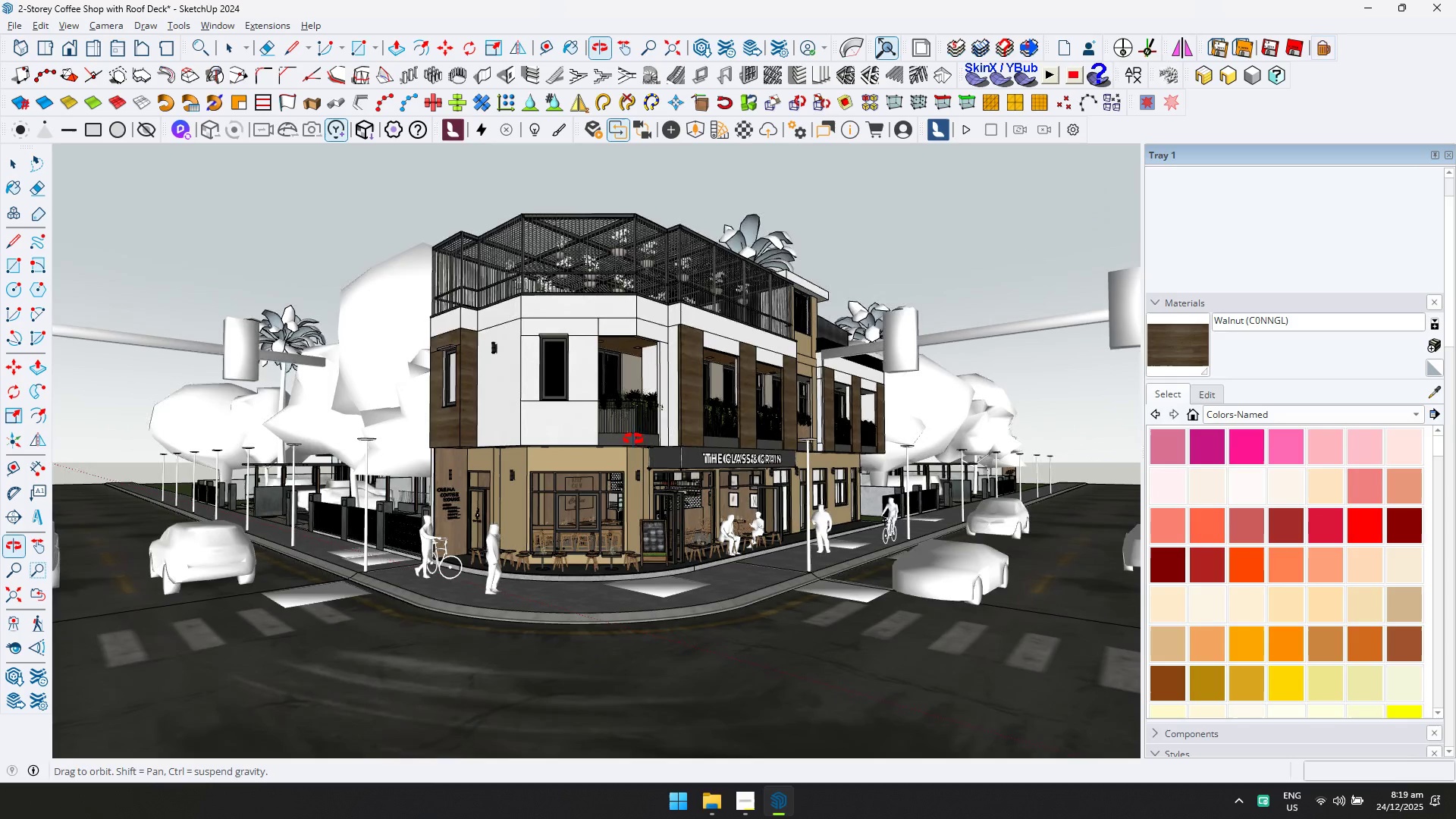 
key(Control+ControlLeft)
 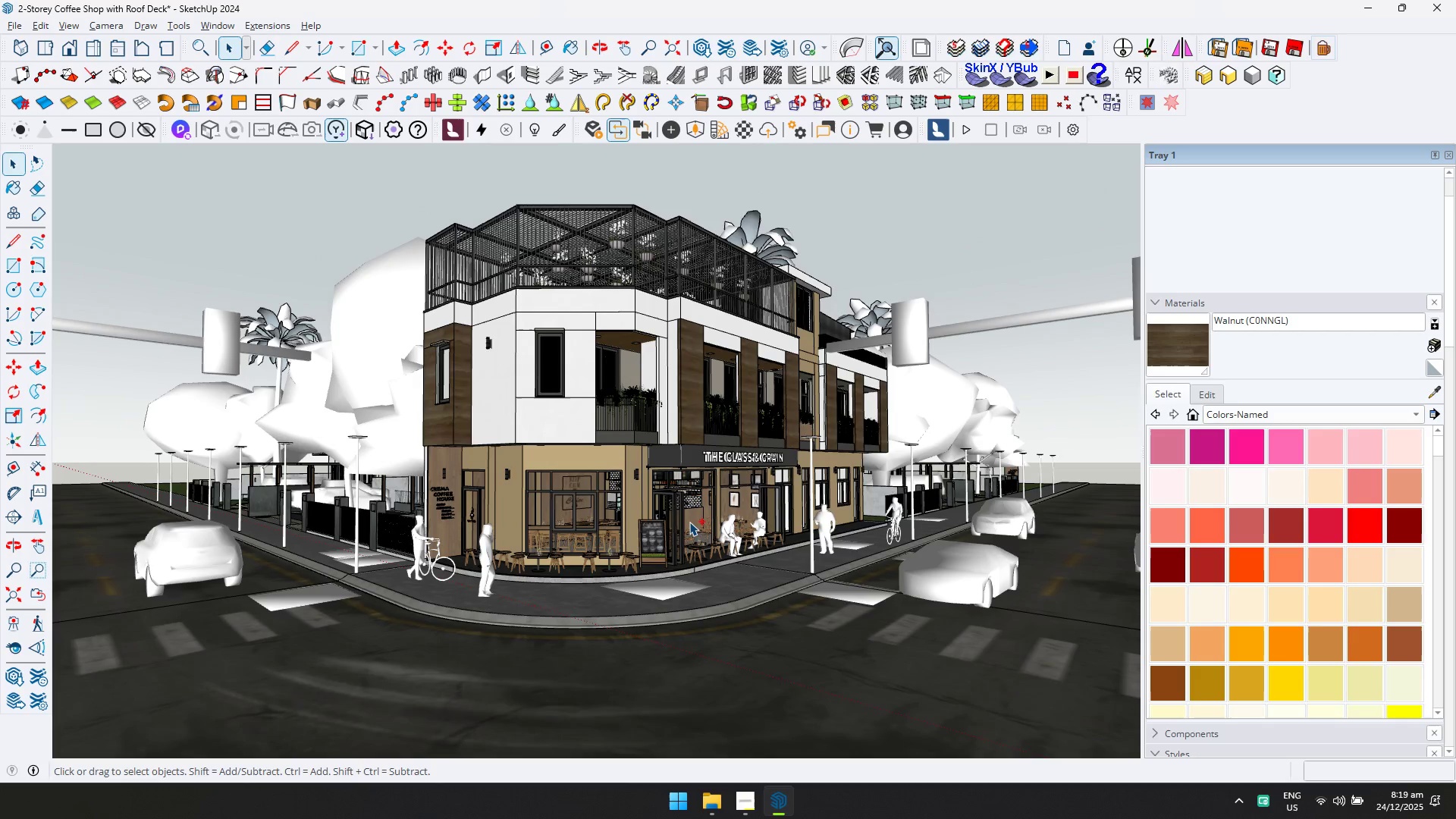 
key(Control+S)
 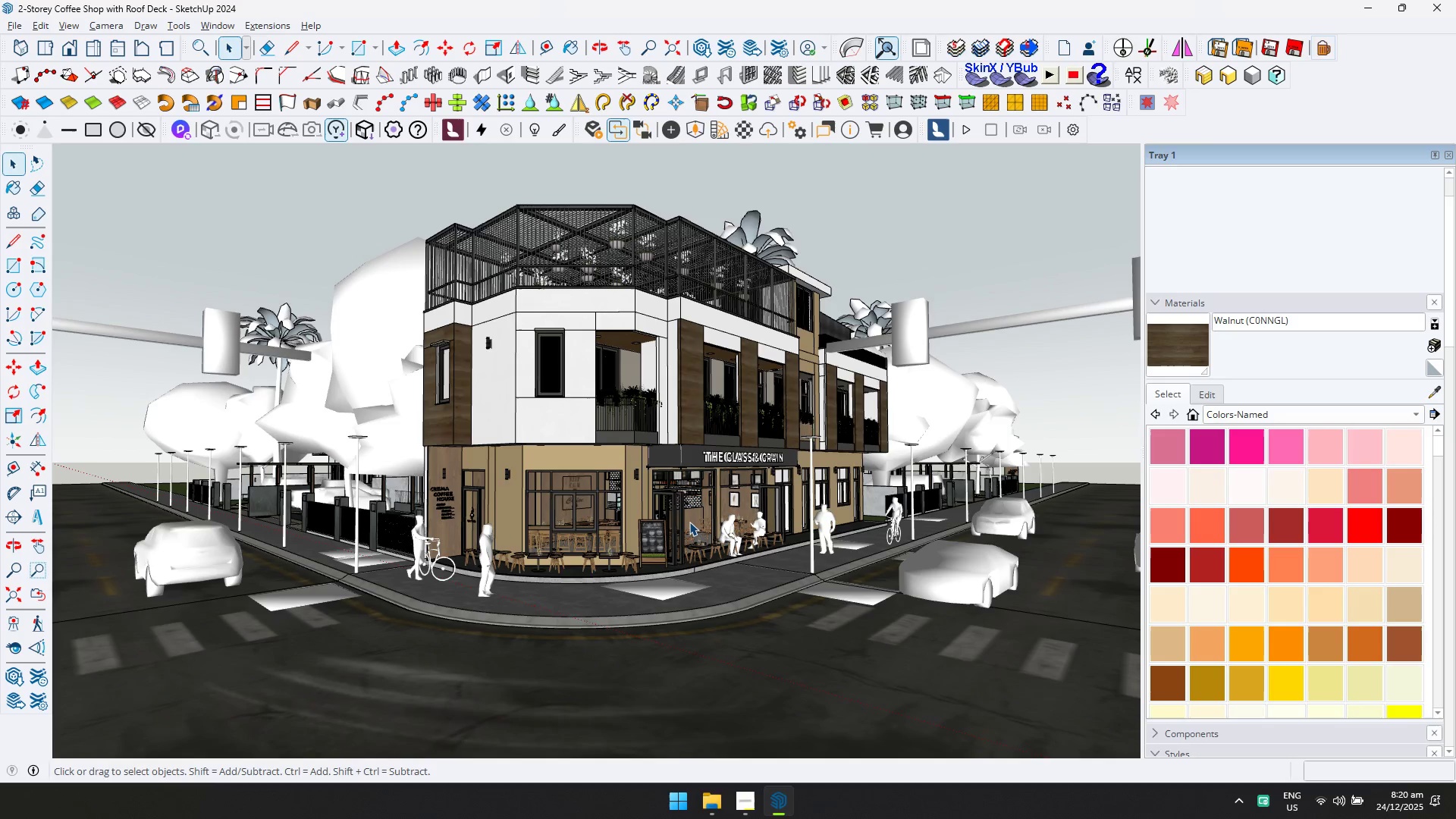 
scroll: coordinate [689, 521], scroll_direction: none, amount: 0.0
 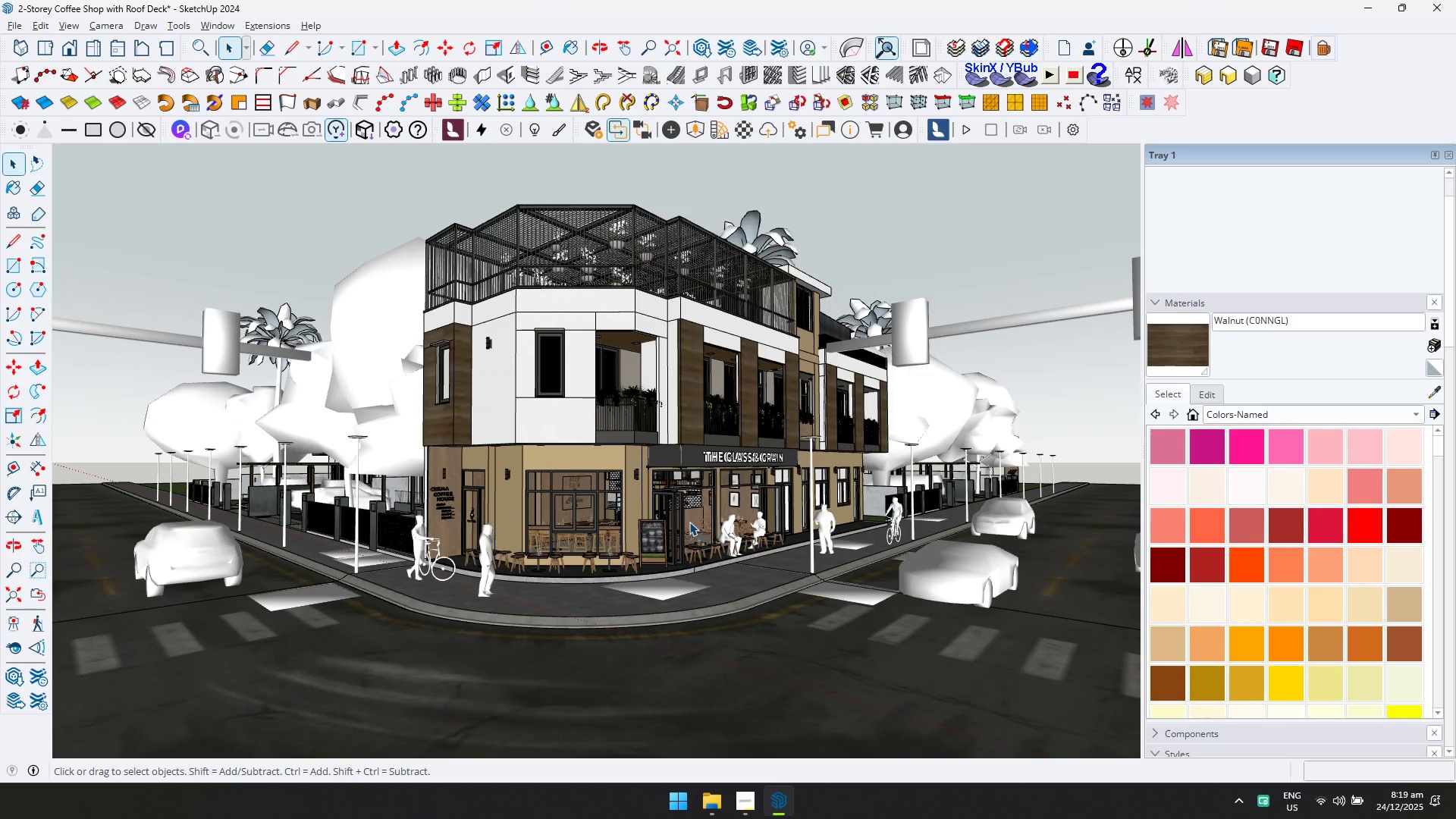 
wait(26.6)
 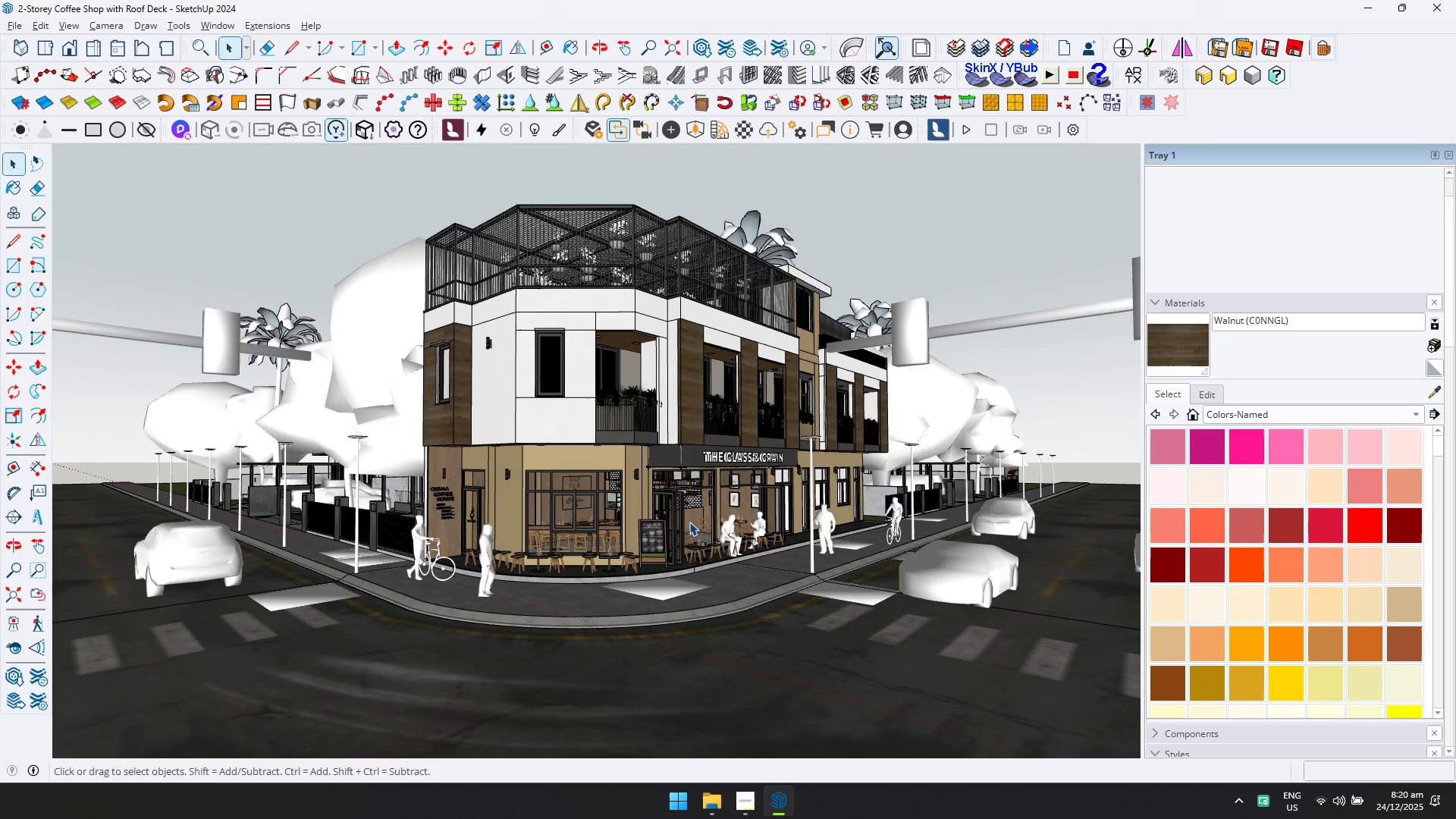 
scroll: coordinate [762, 496], scroll_direction: down, amount: 1.0
 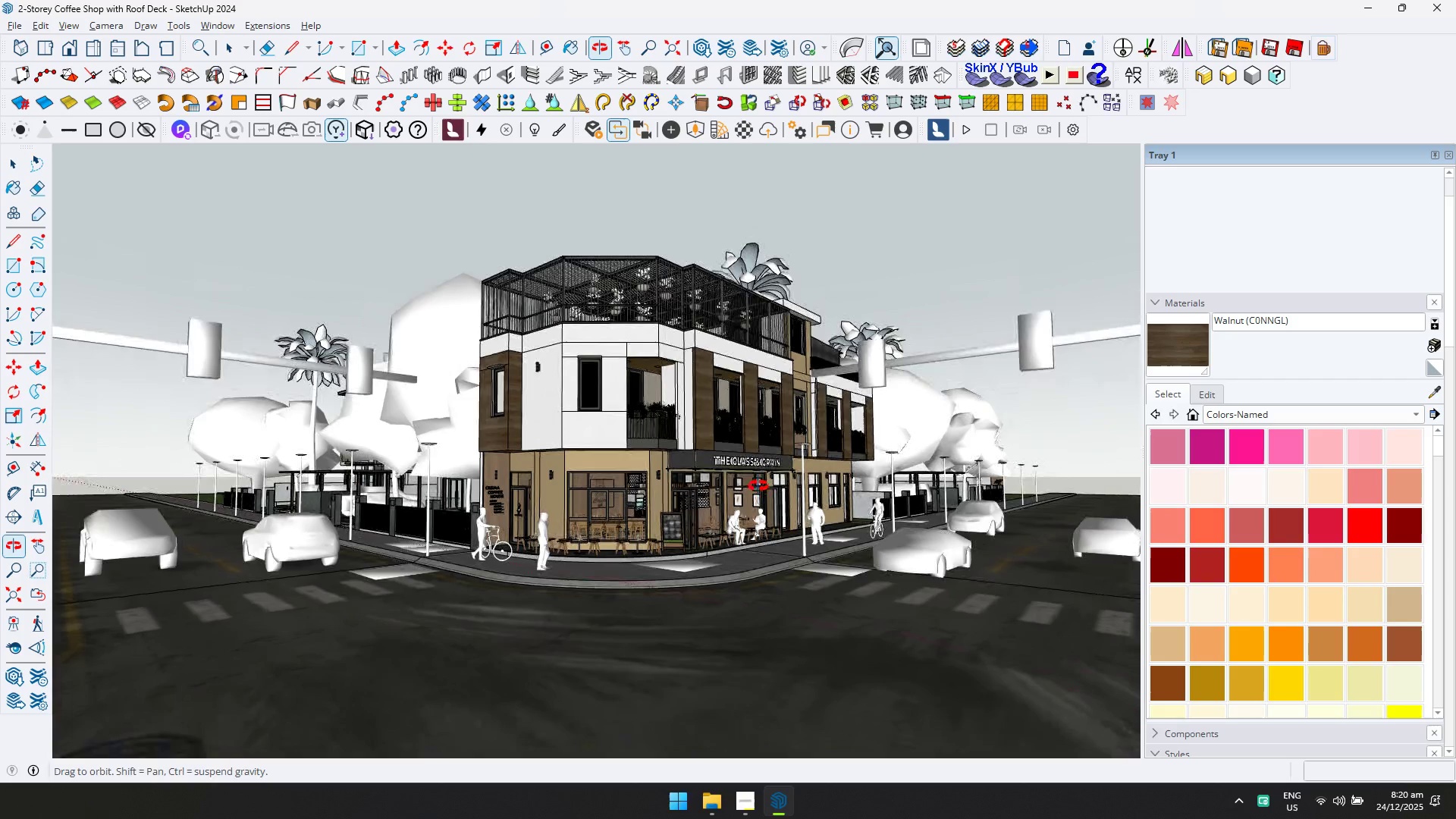 
left_click([221, 24])
 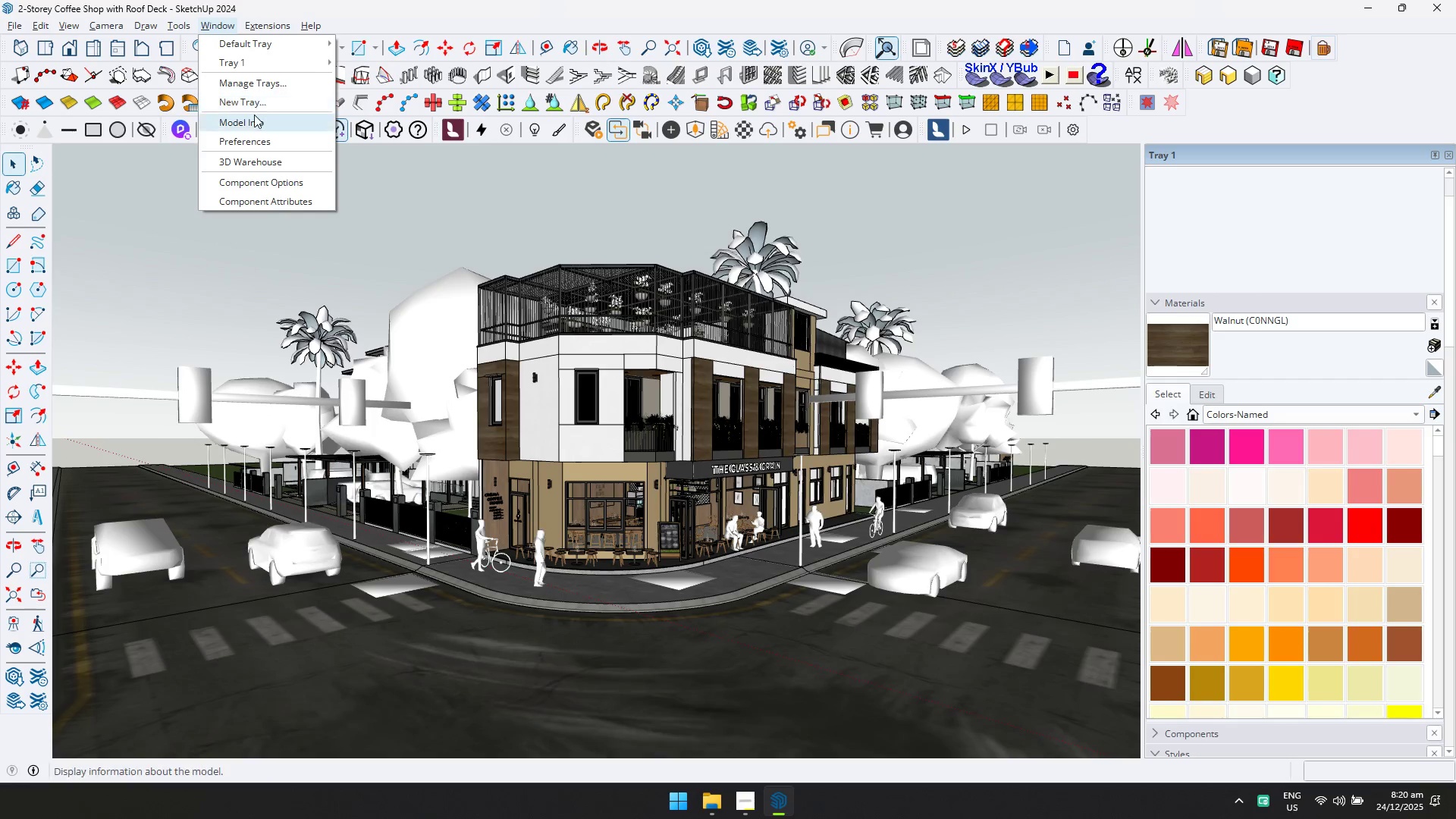 
left_click([254, 117])
 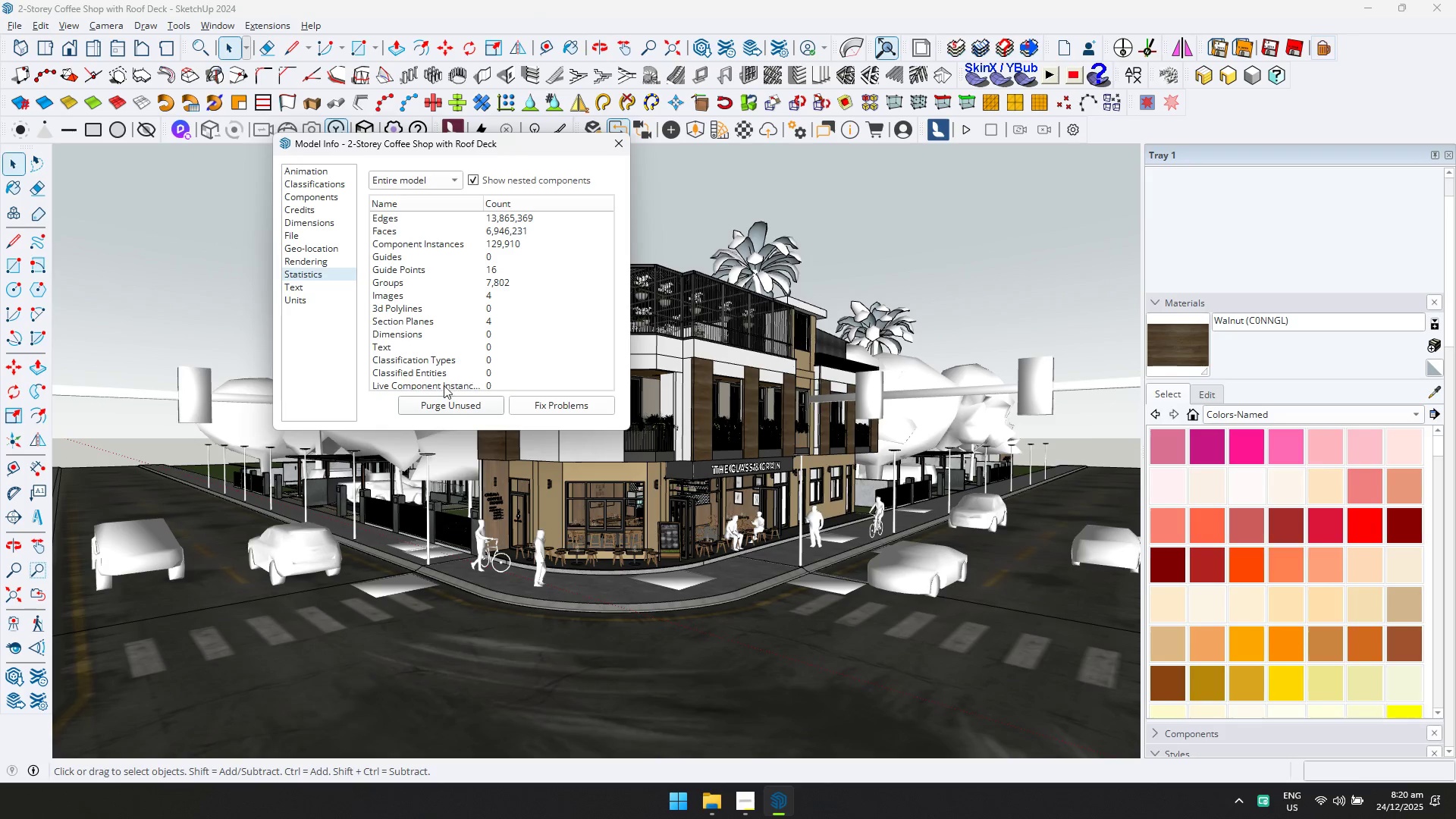 
left_click([433, 401])
 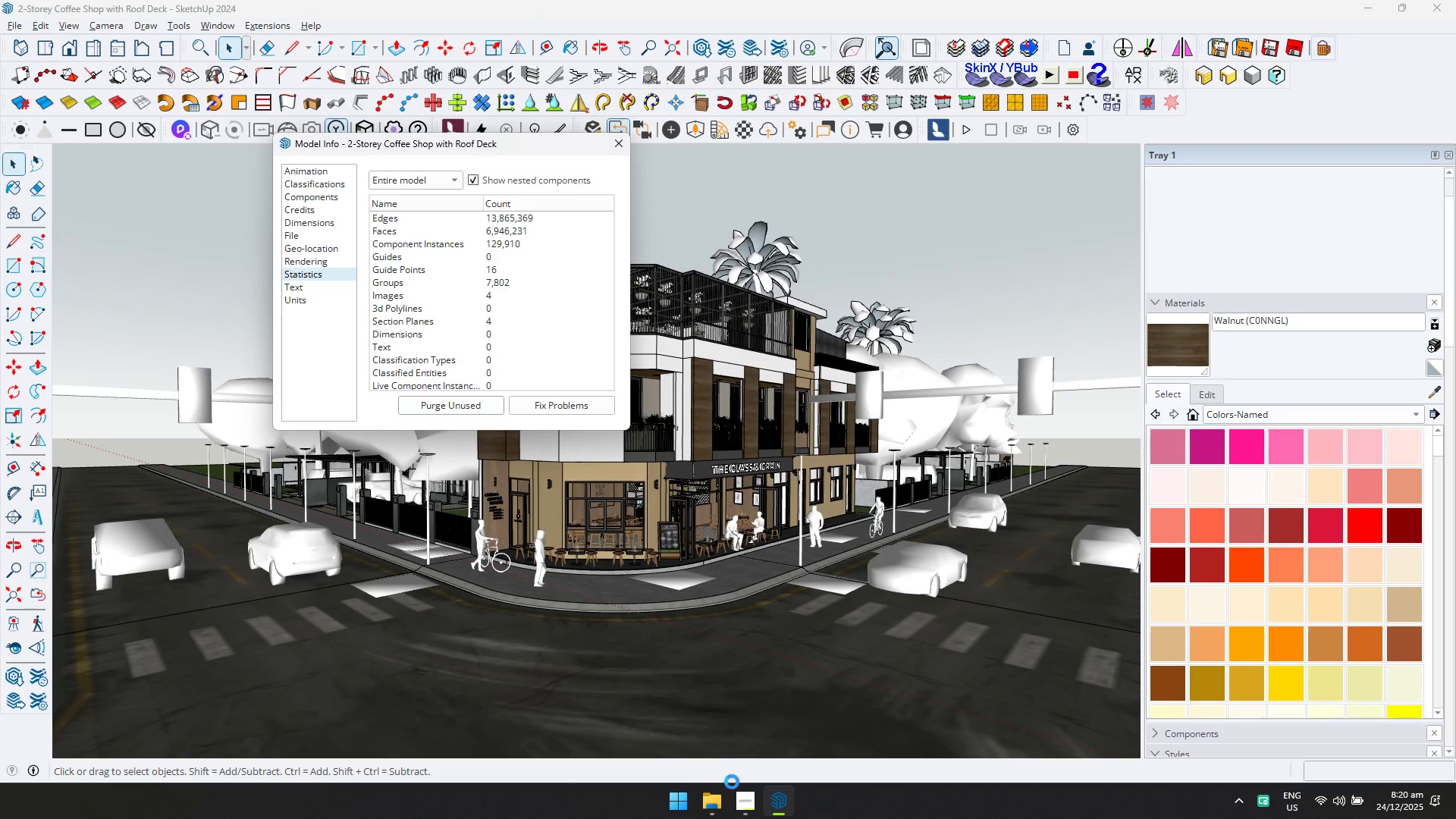 
left_click([743, 798])